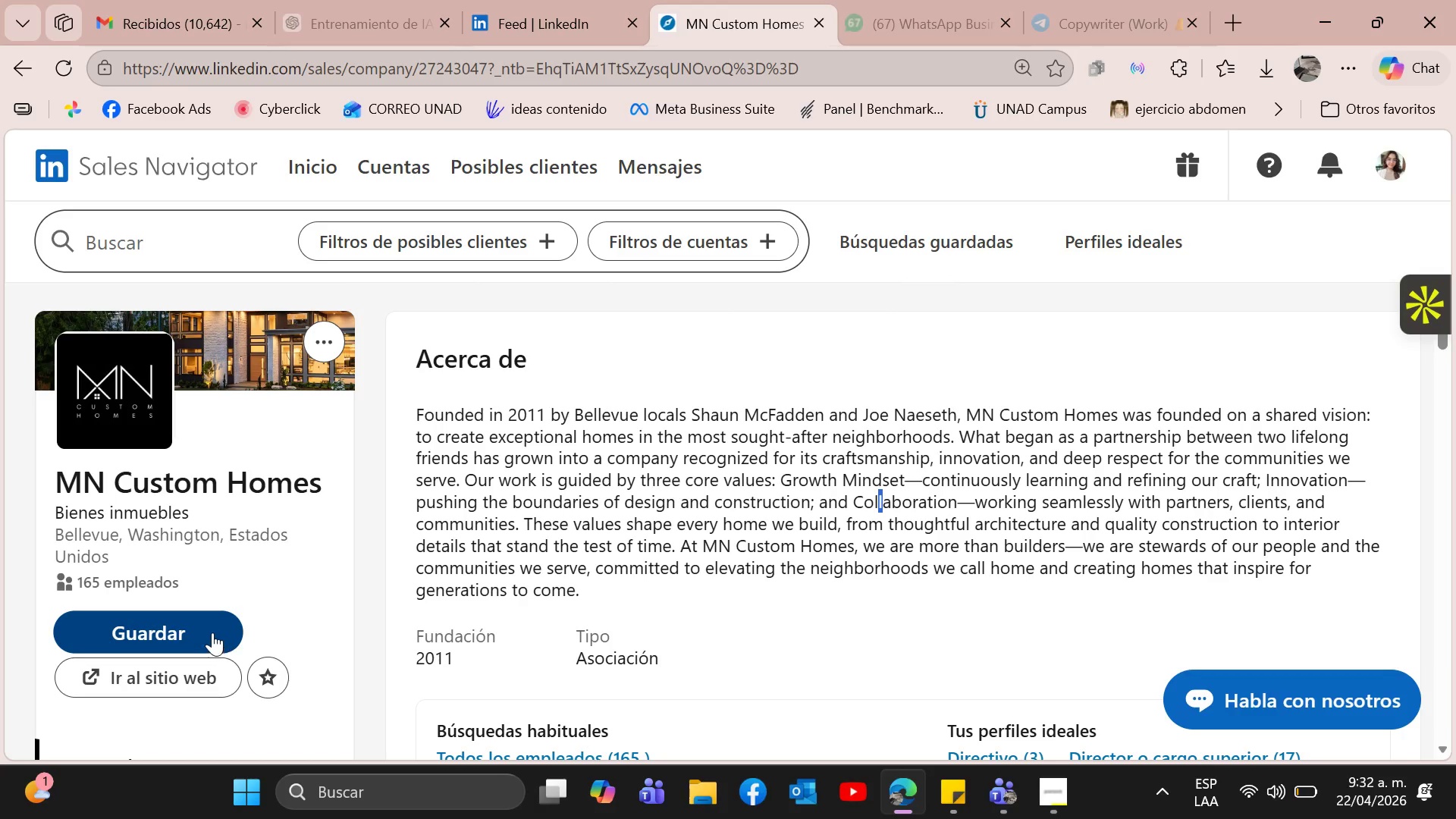 
left_click([201, 679])
 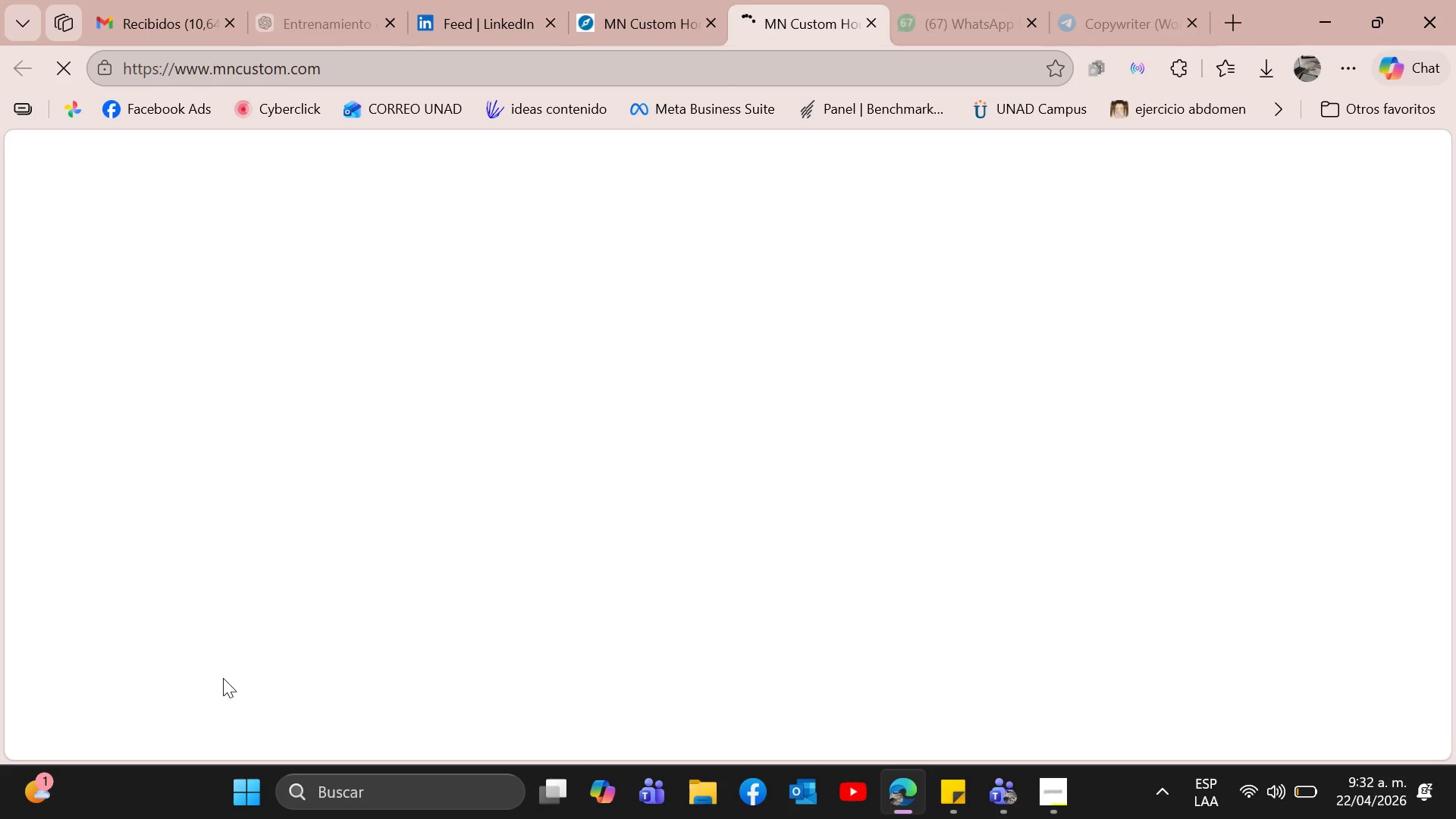 
wait(43.04)
 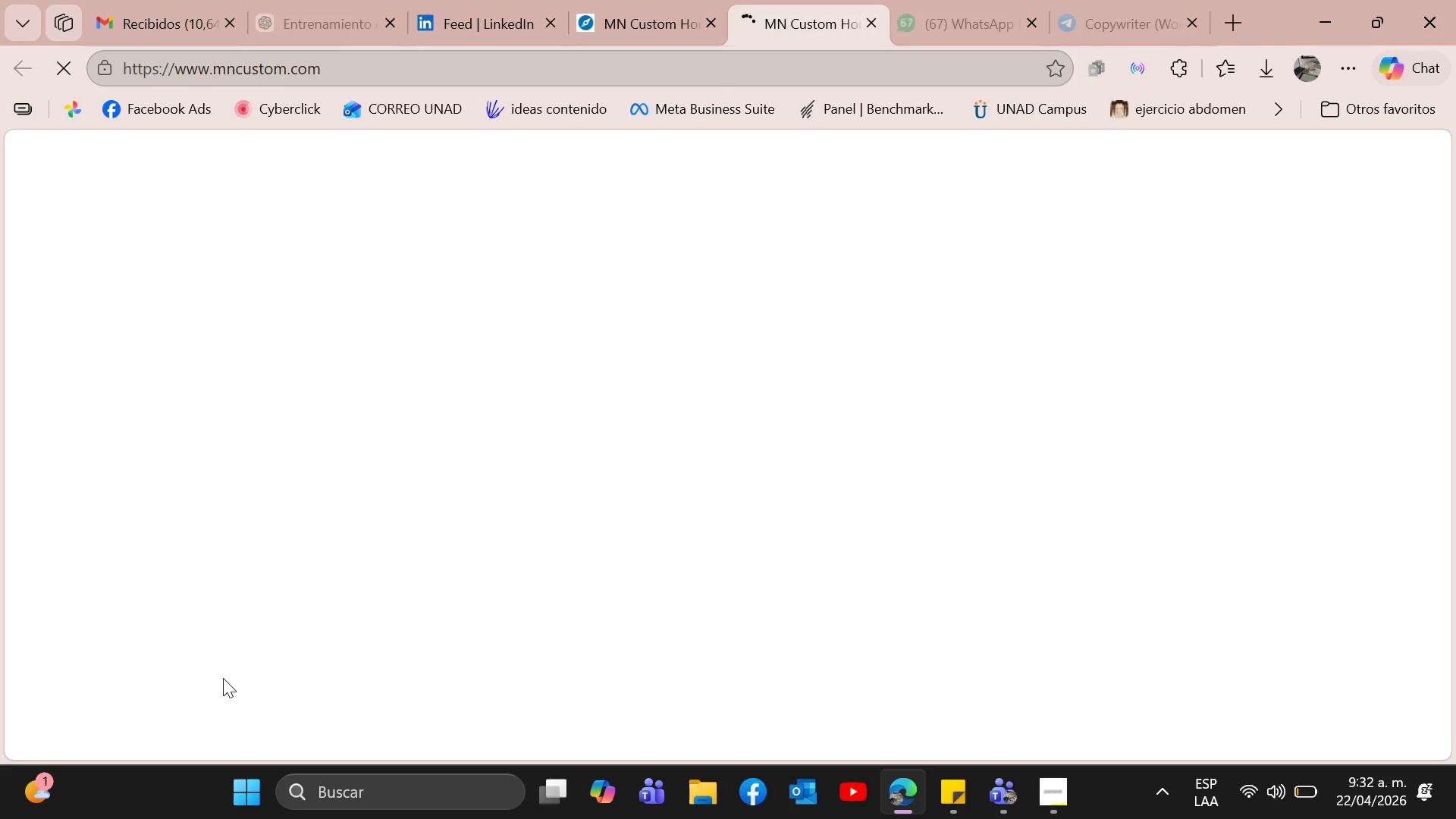 
mouse_move([813, 774])
 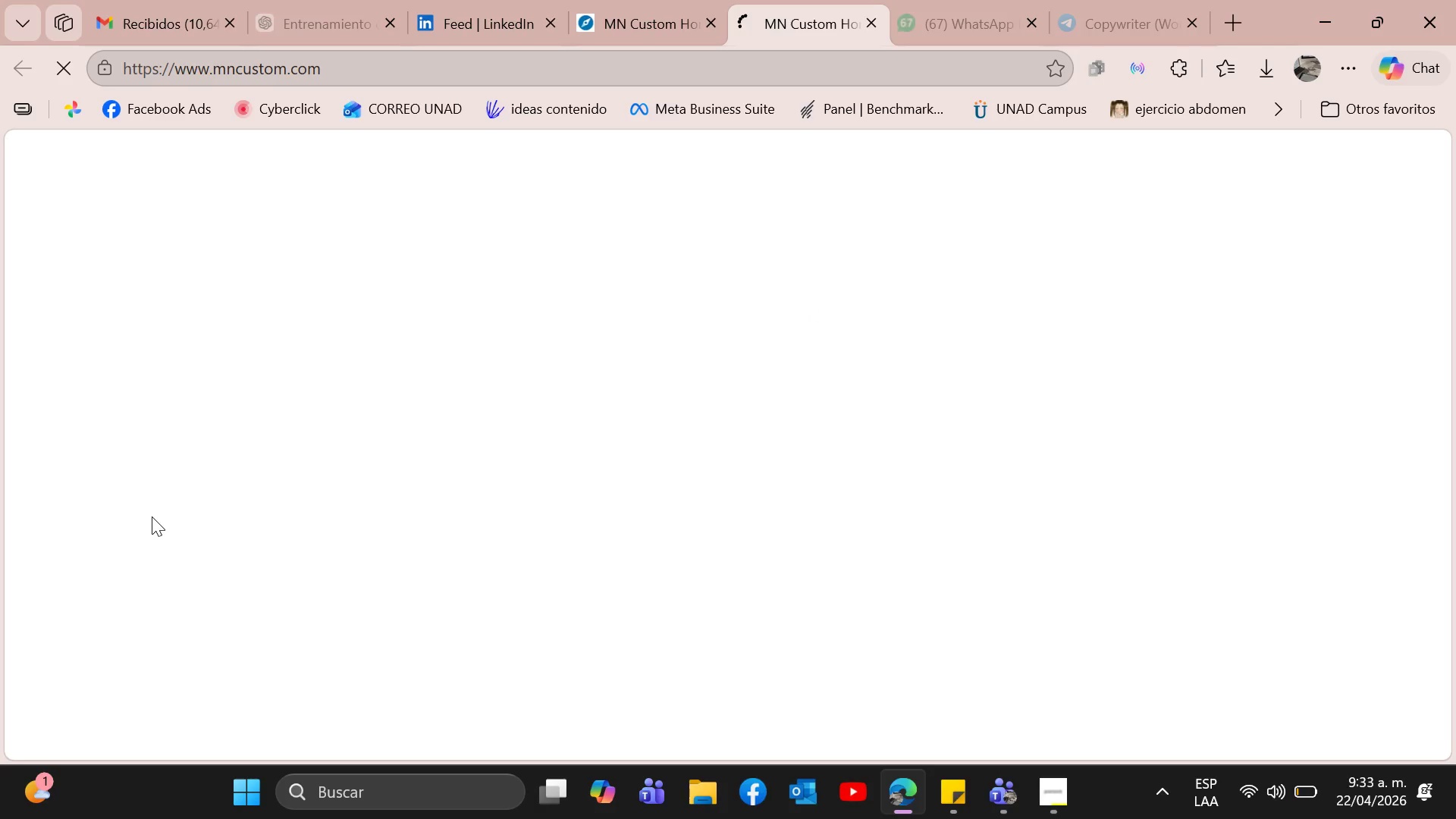 
wait(44.77)
 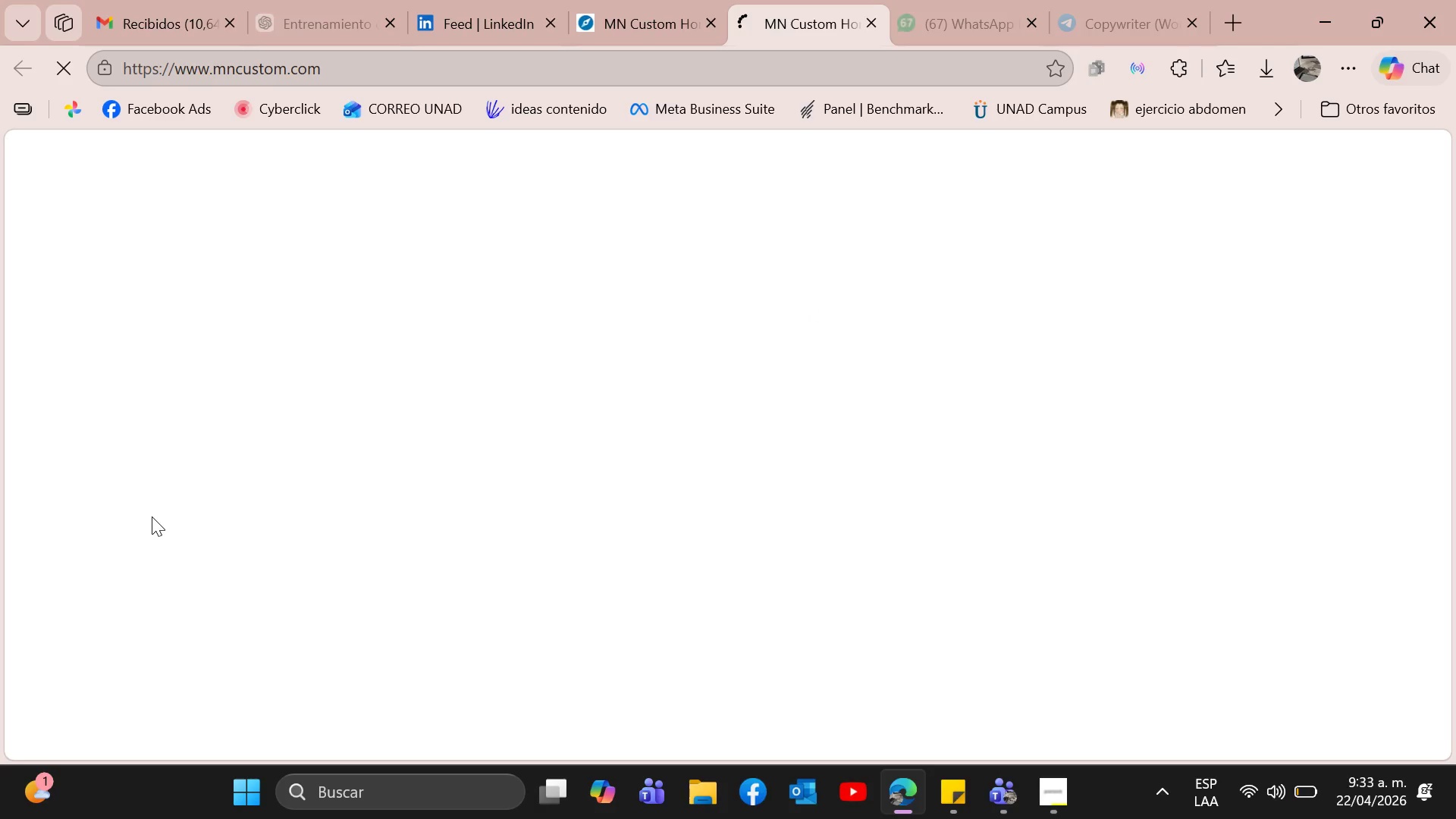 
left_click([981, 108])
 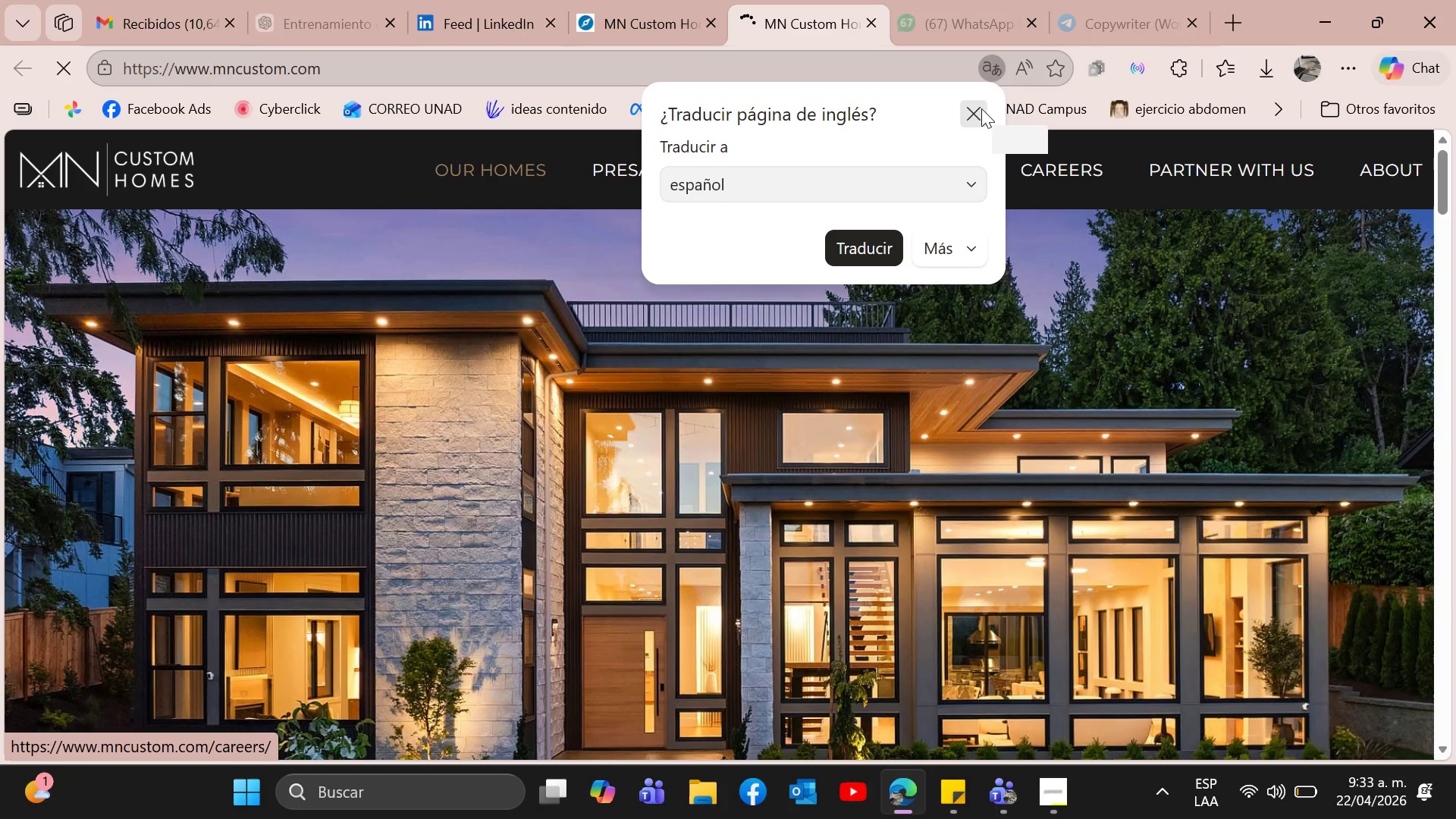 
scroll: coordinate [964, 408], scroll_direction: down, amount: 7.0
 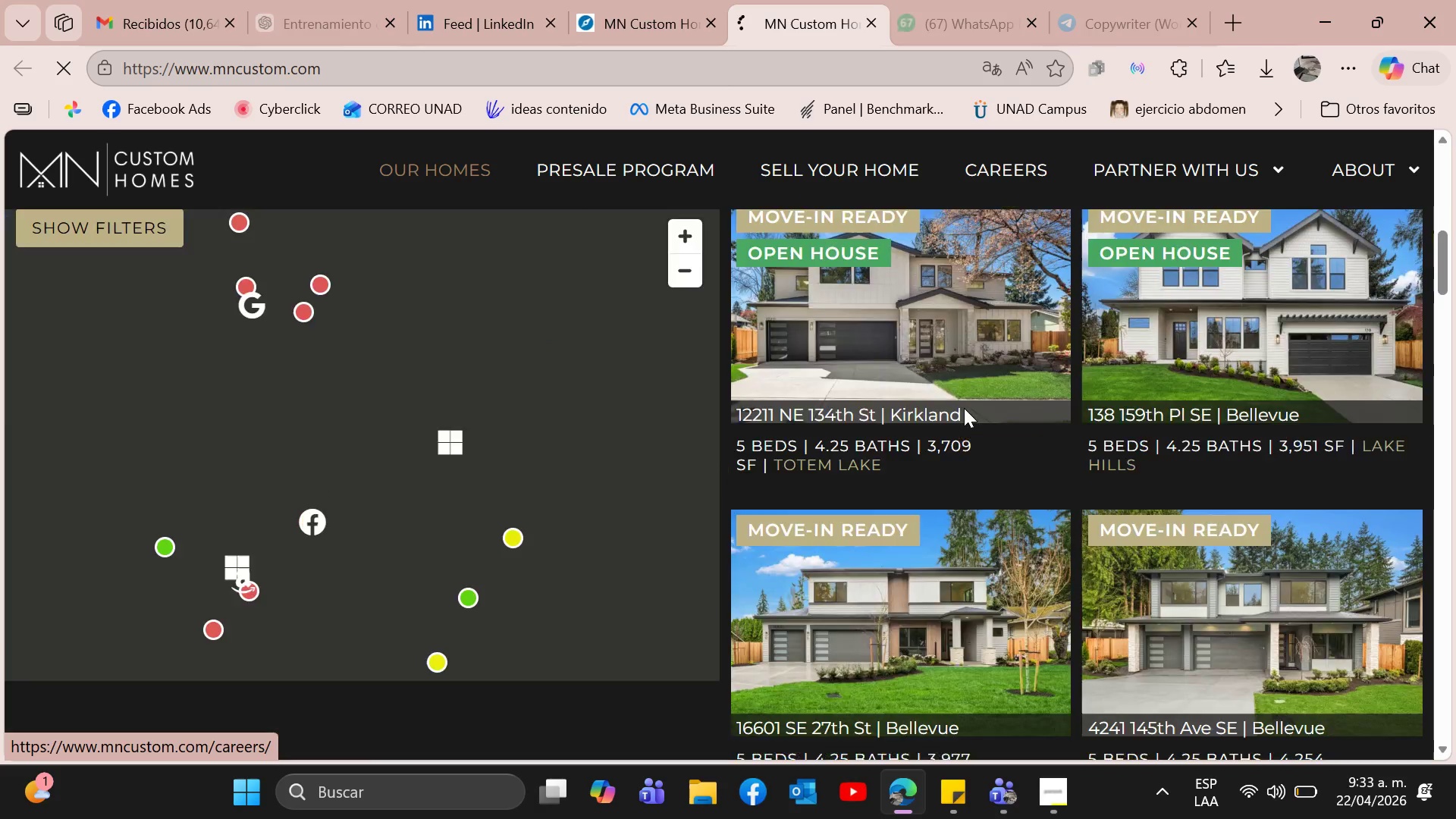 
scroll: coordinate [588, 406], scroll_direction: up, amount: 4.0
 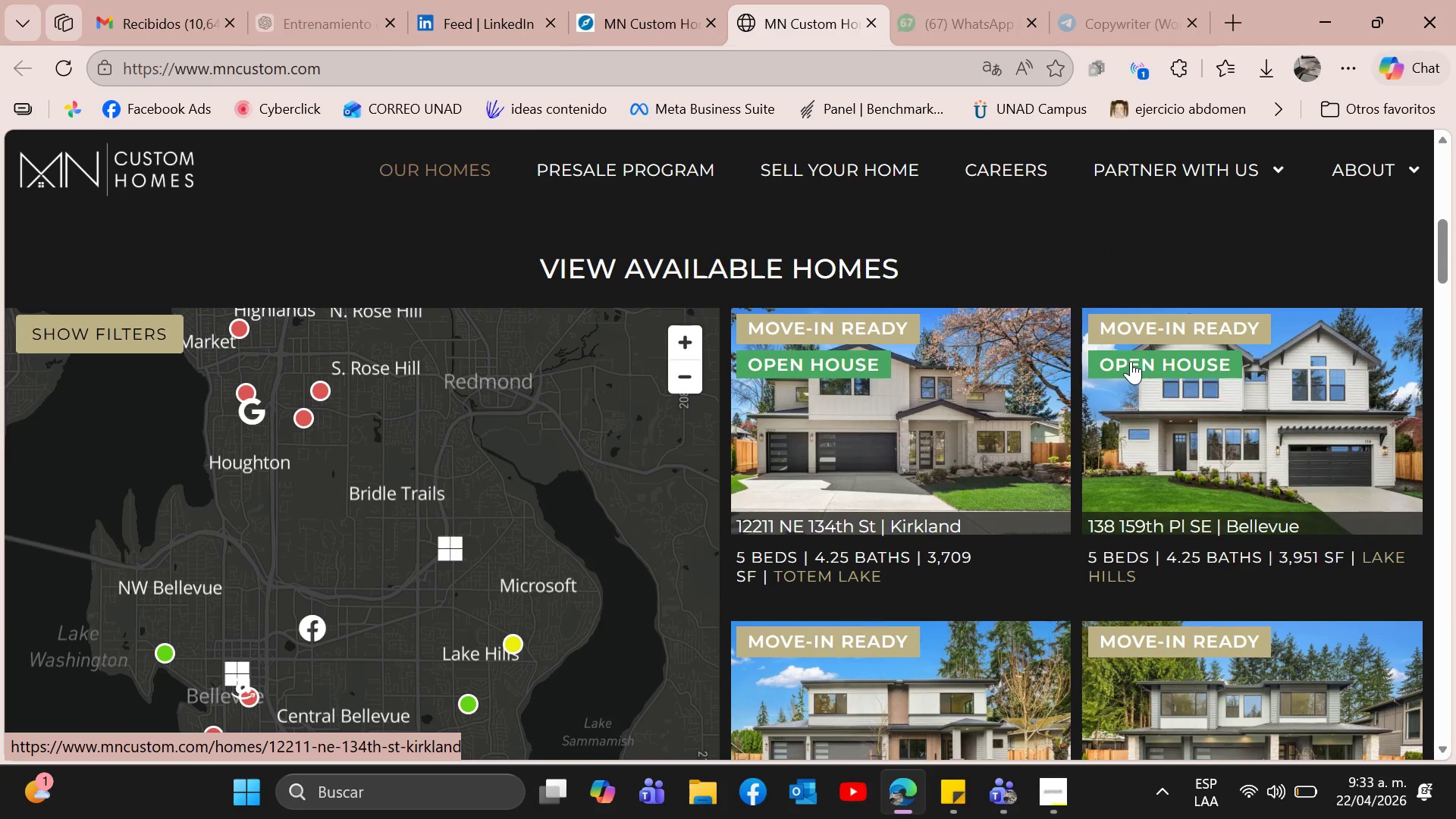 
left_click([868, 20])
 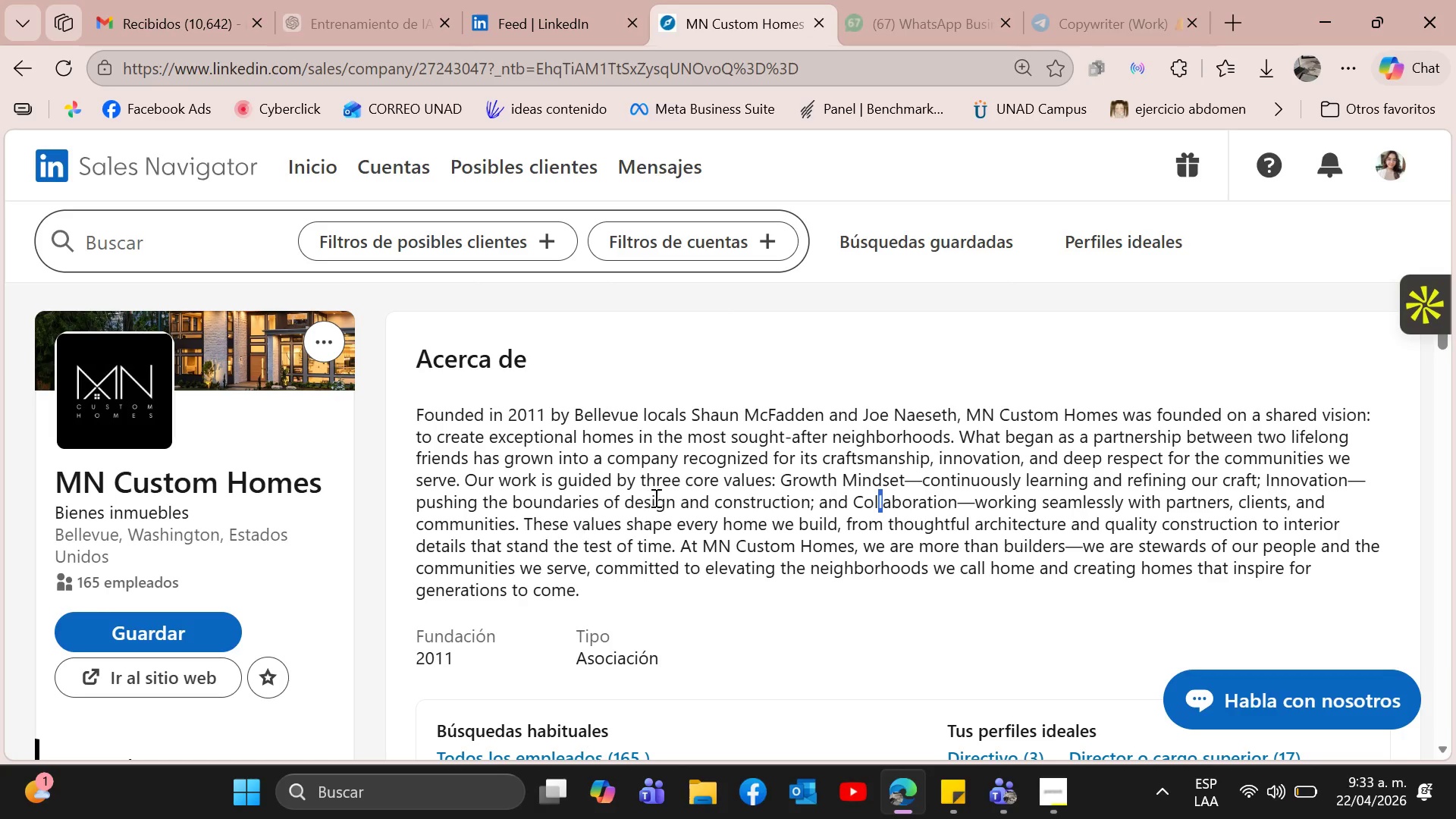 
scroll: coordinate [915, 504], scroll_direction: up, amount: 6.0
 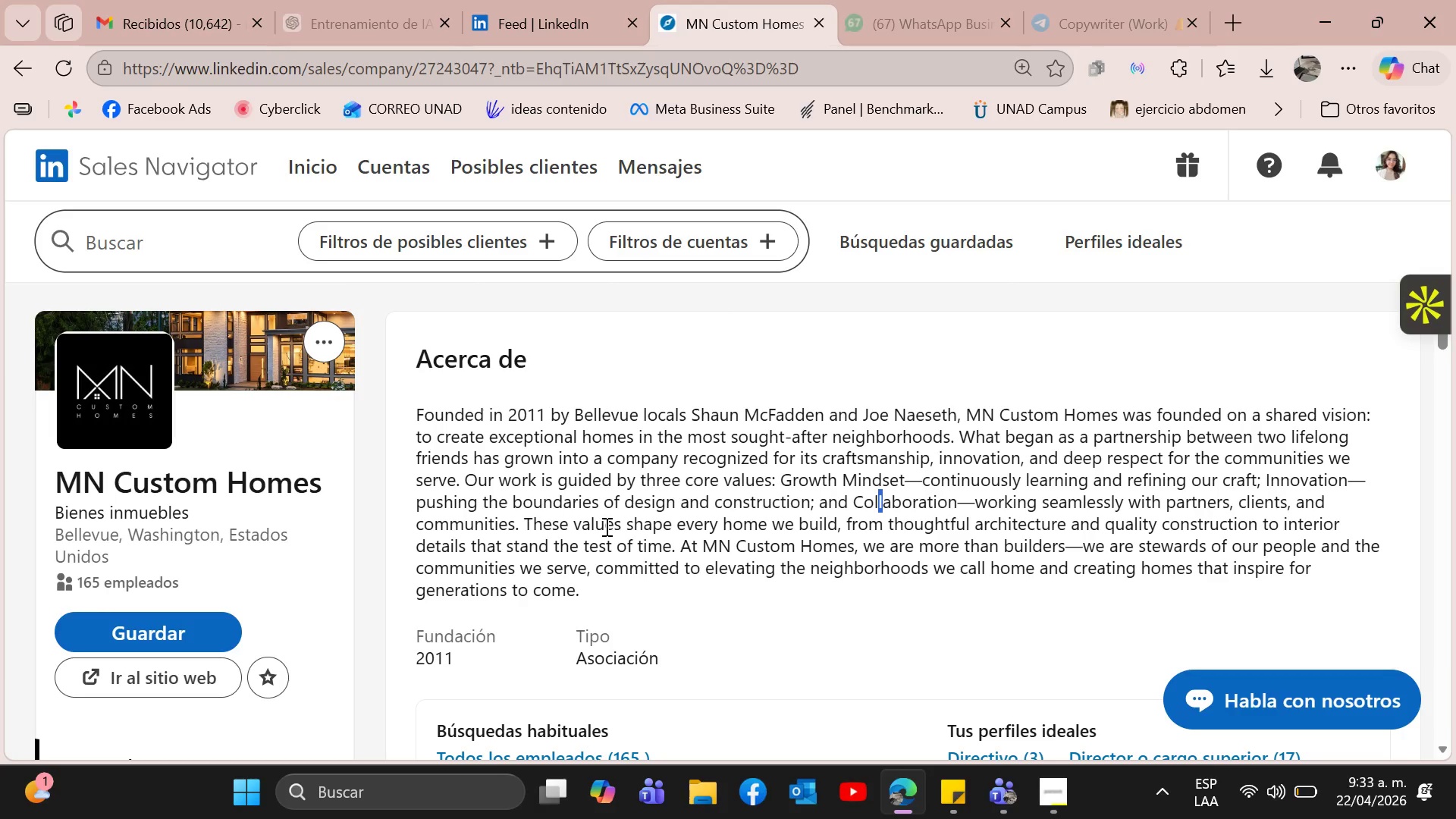 
wait(11.77)
 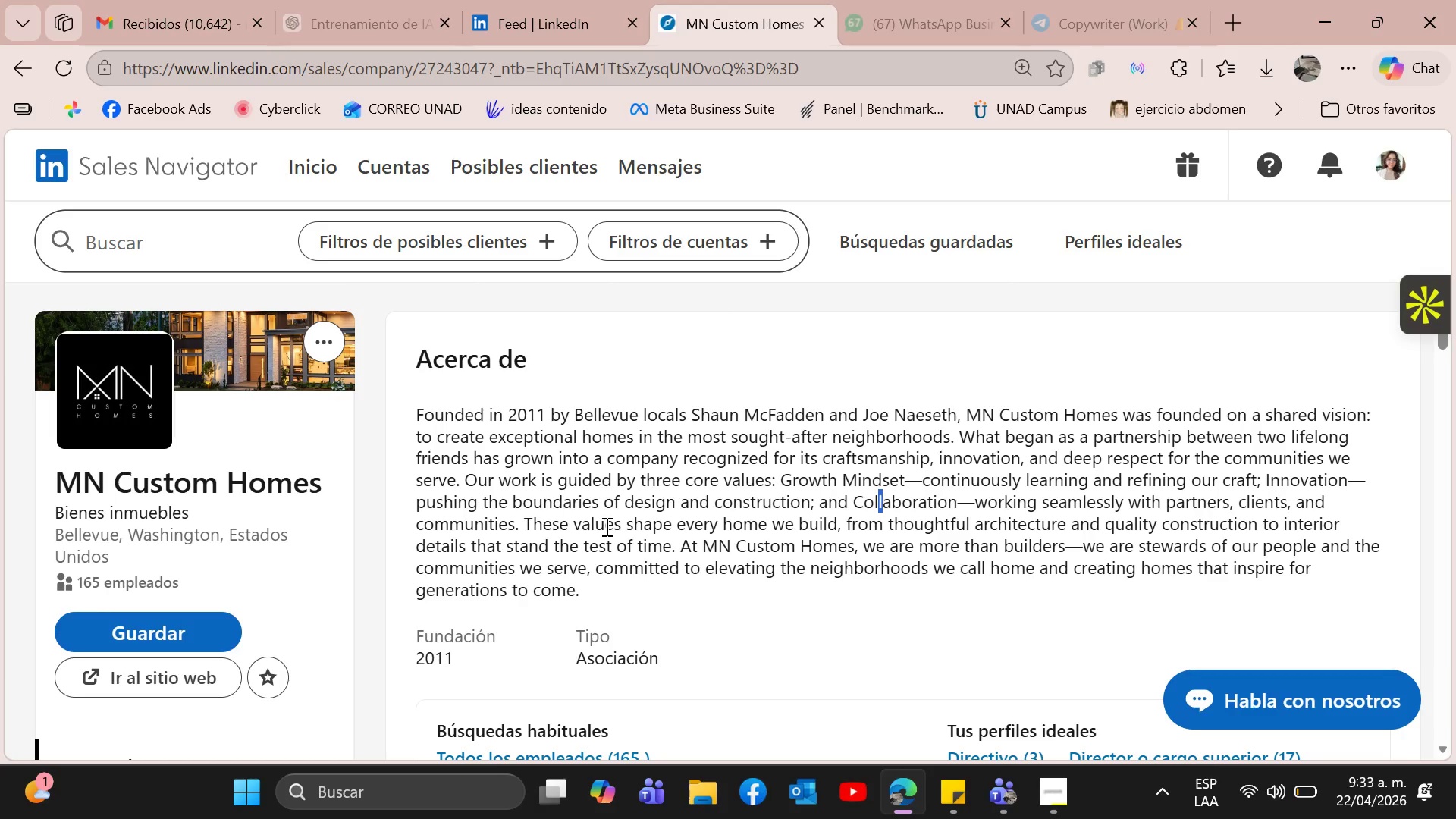 
left_click([169, 626])
 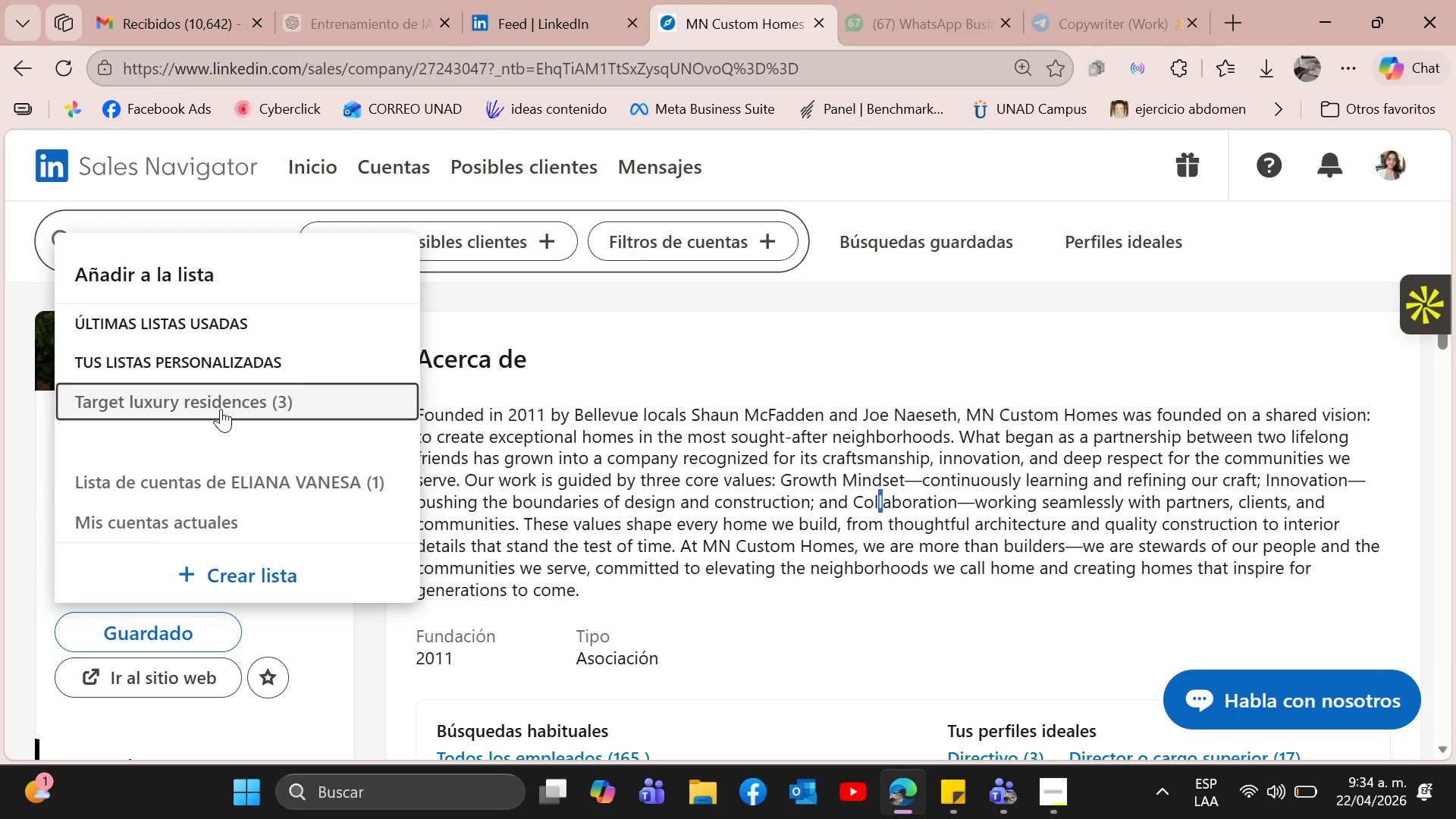 
left_click([221, 409])
 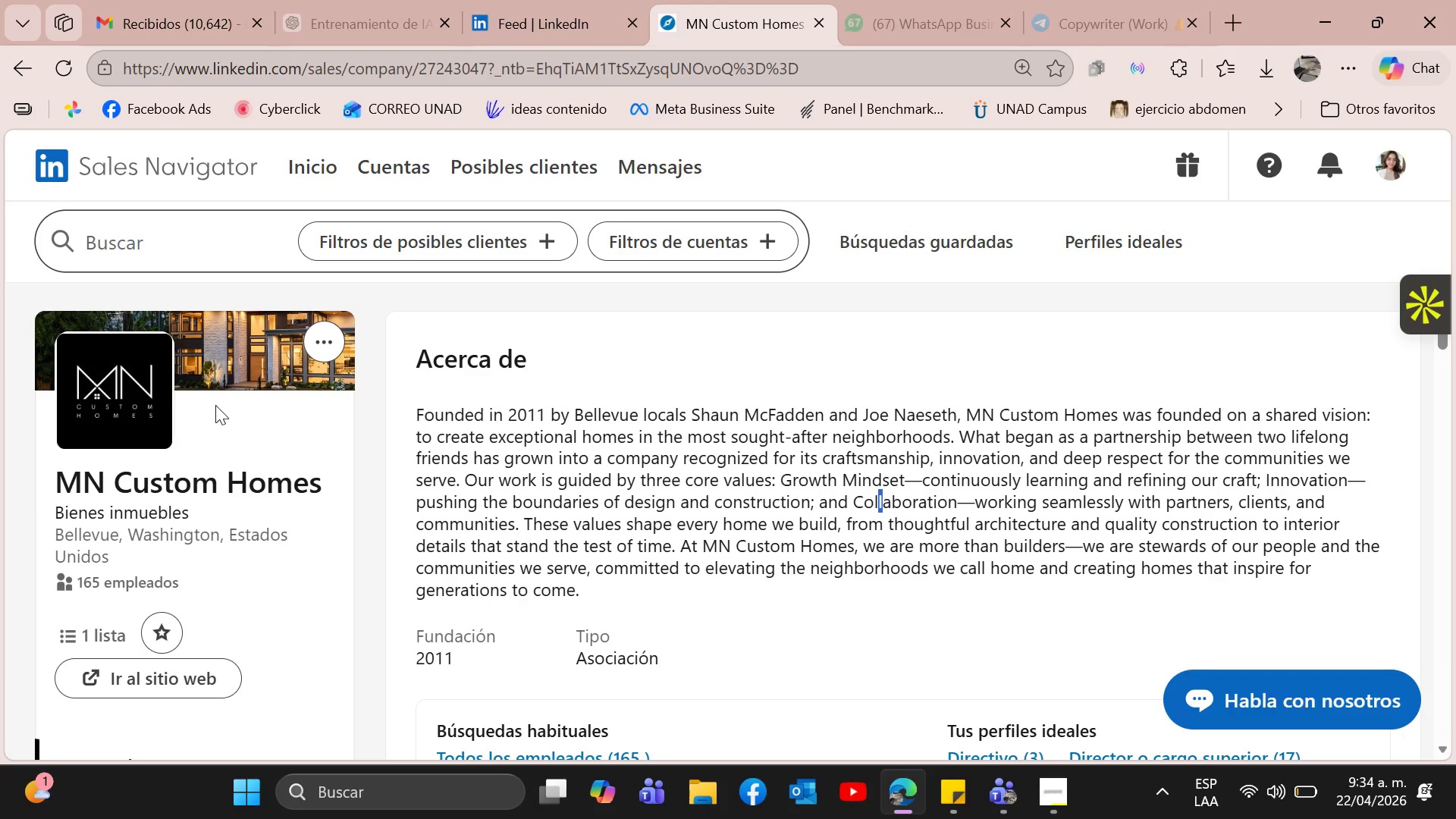 
scroll: coordinate [918, 479], scroll_direction: down, amount: 6.0
 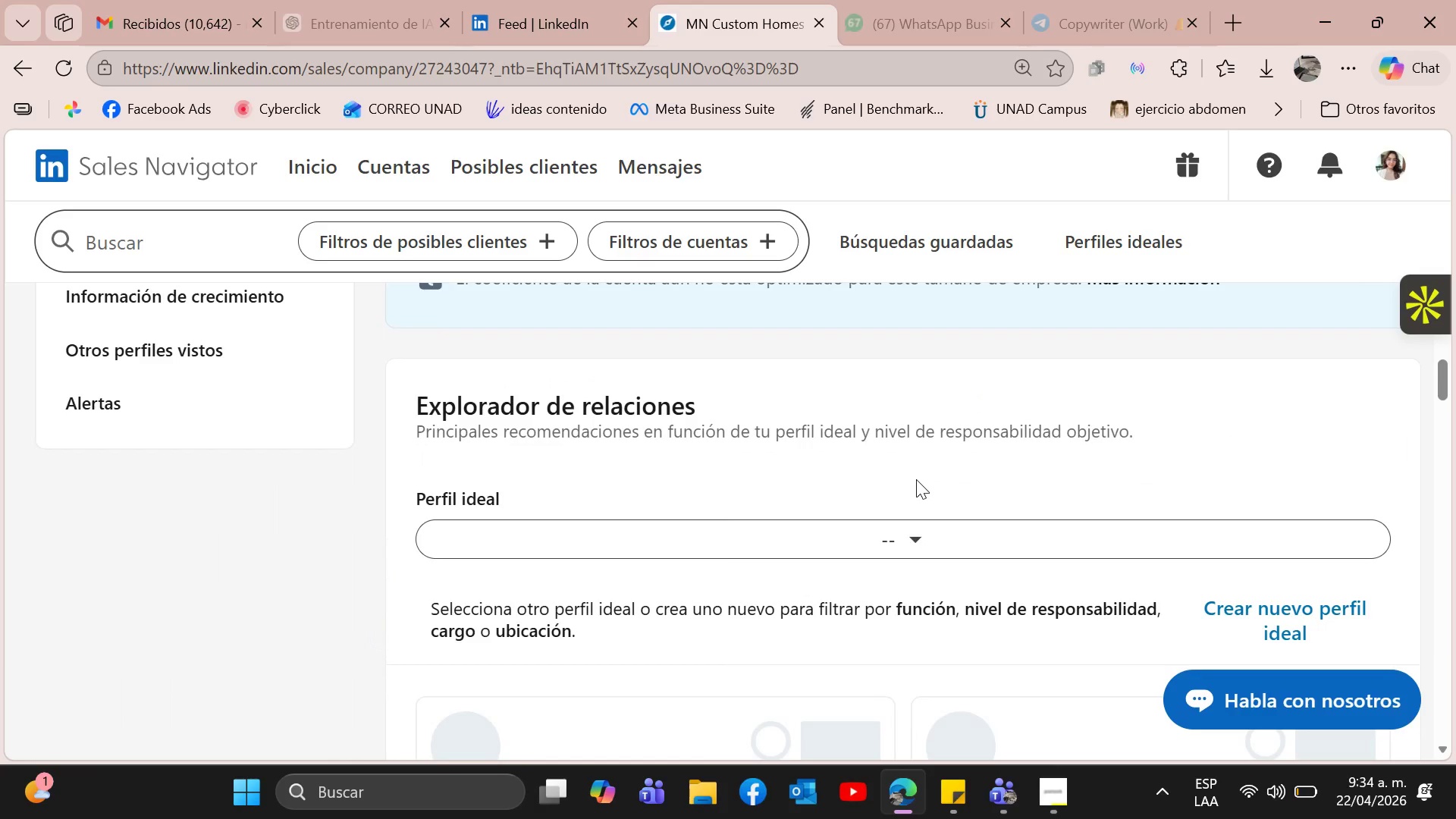 
scroll: coordinate [908, 484], scroll_direction: up, amount: 7.0
 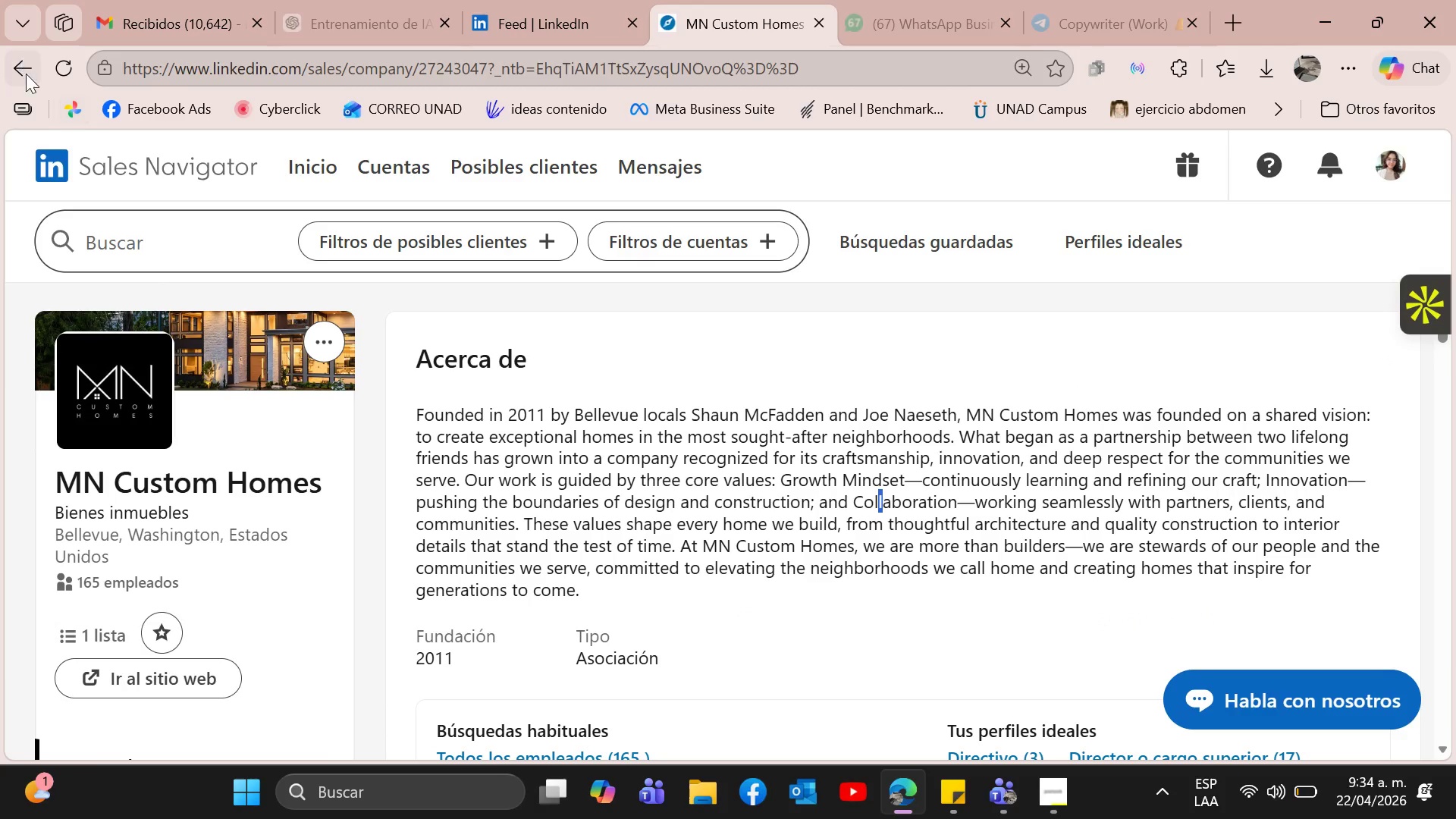 
left_click([26, 73])
 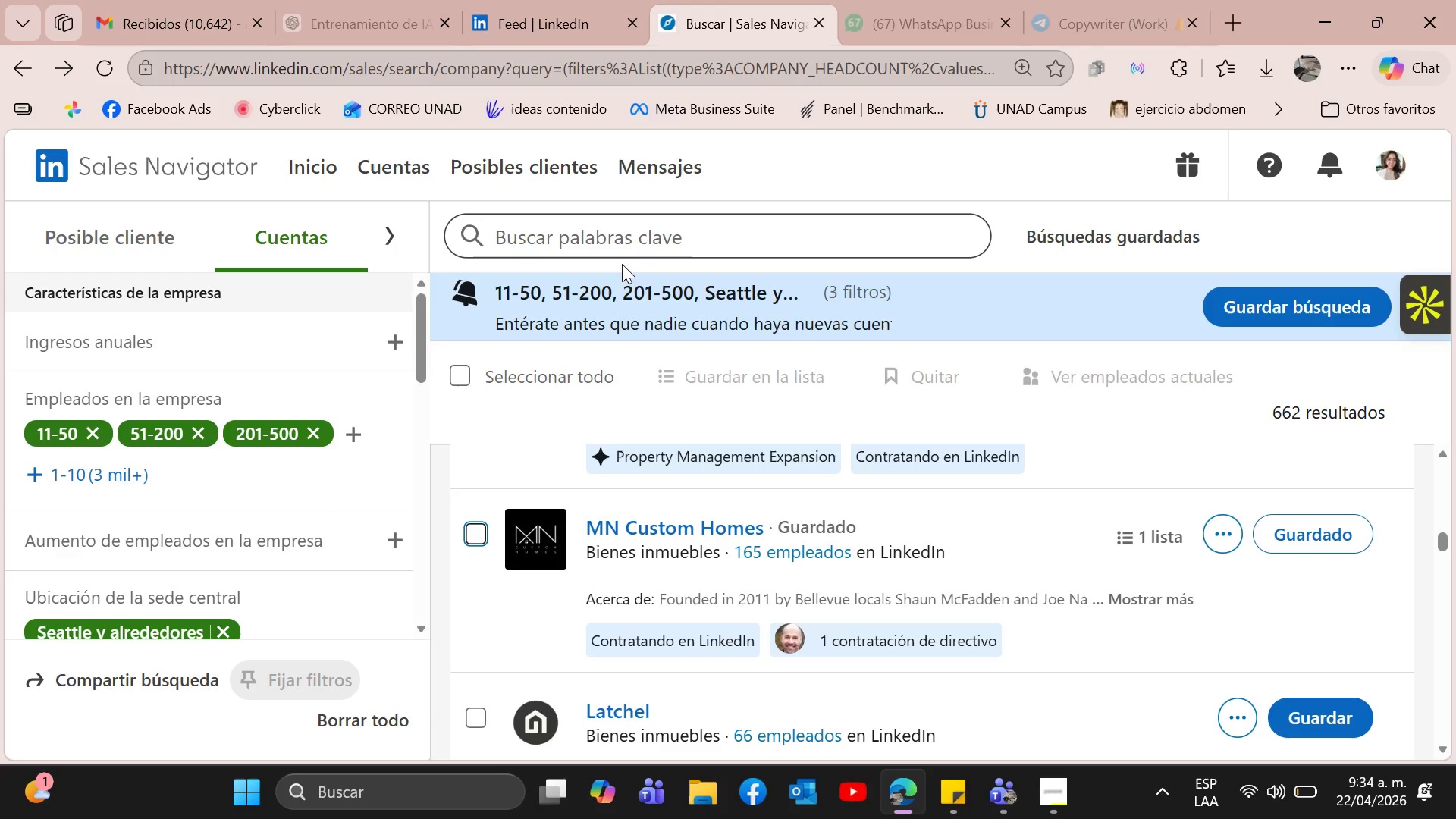 
wait(41.09)
 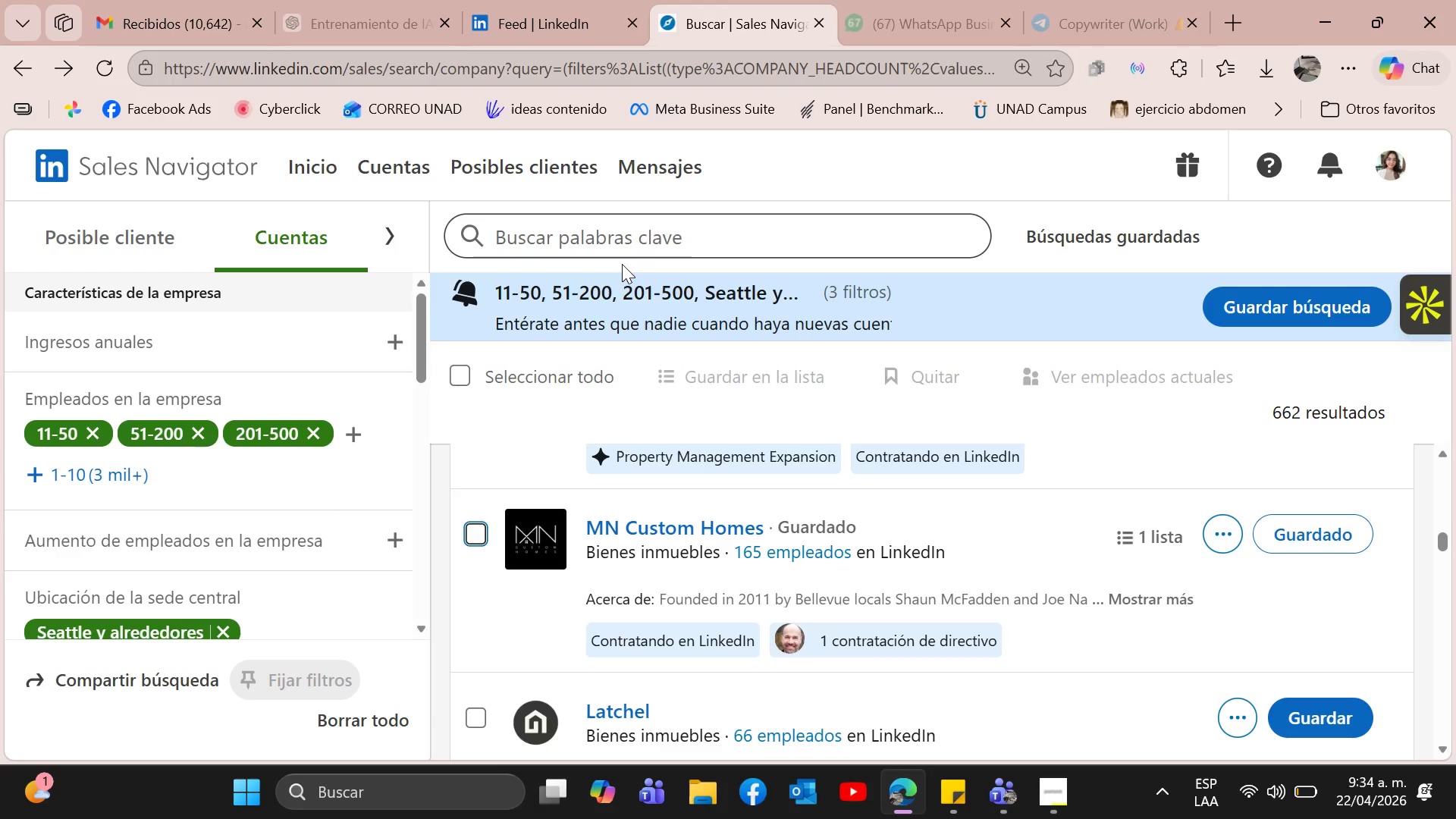 
scroll: coordinate [897, 507], scroll_direction: down, amount: 1.0
 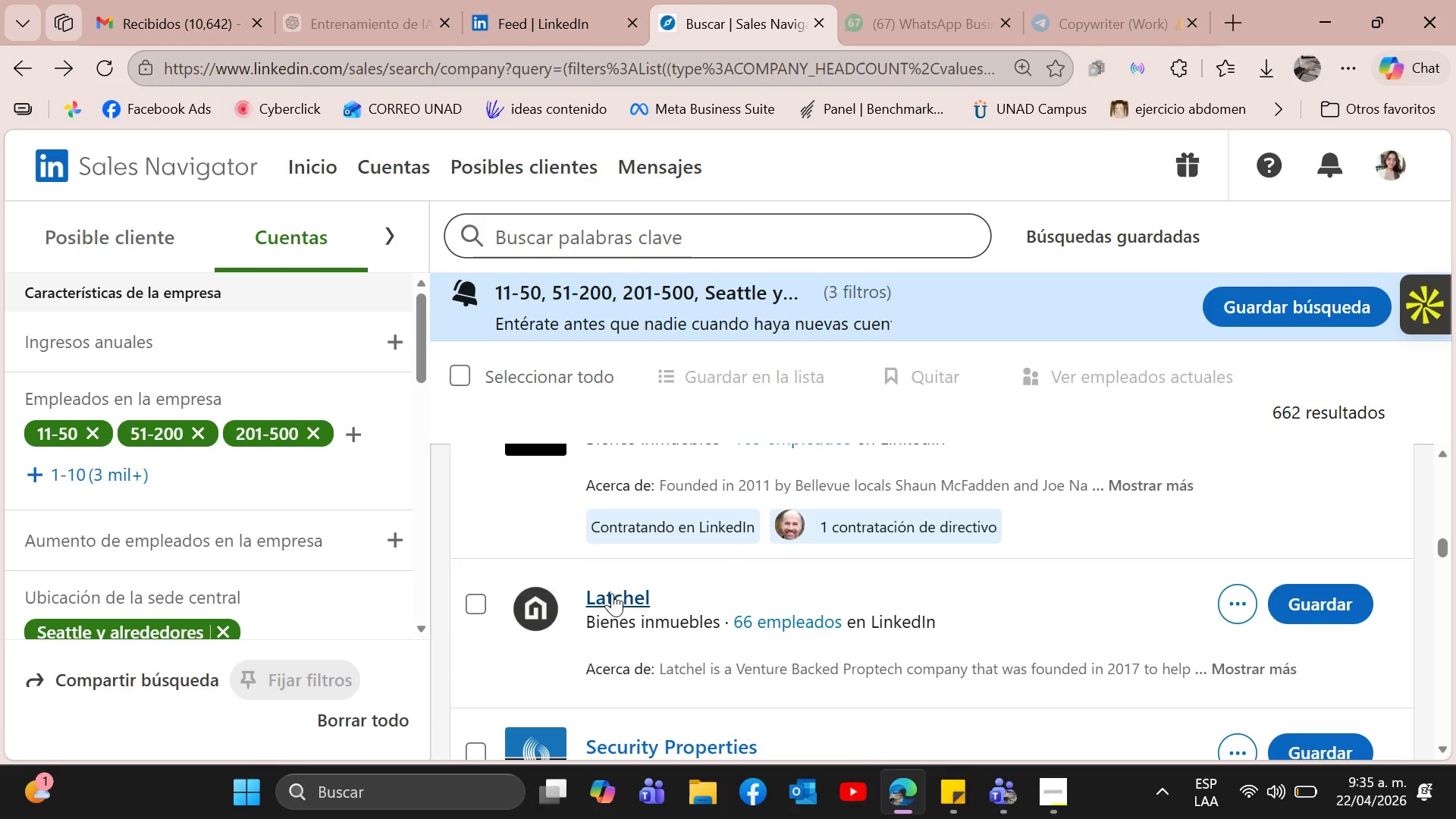 
left_click([610, 592])
 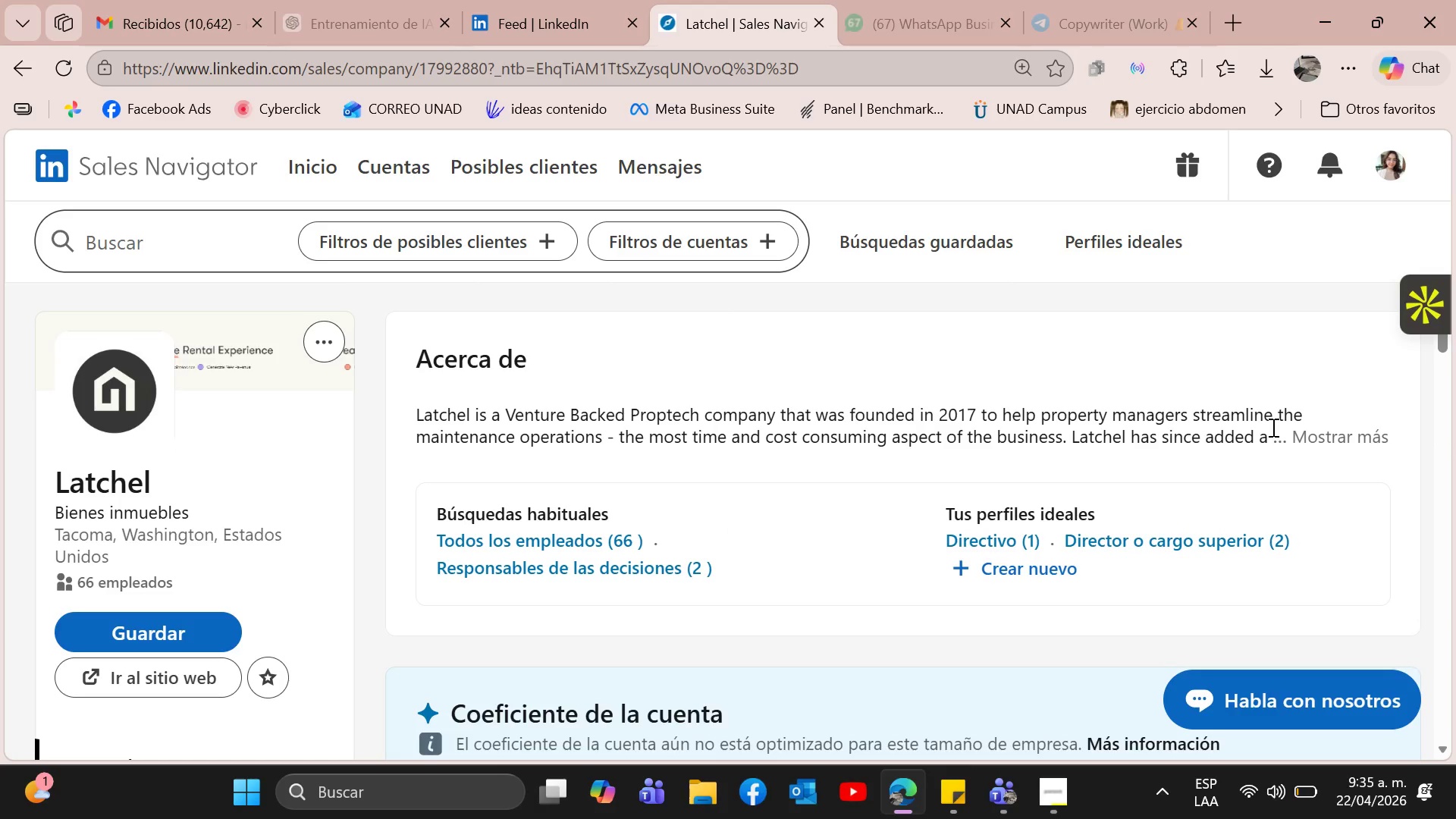 
wait(11.91)
 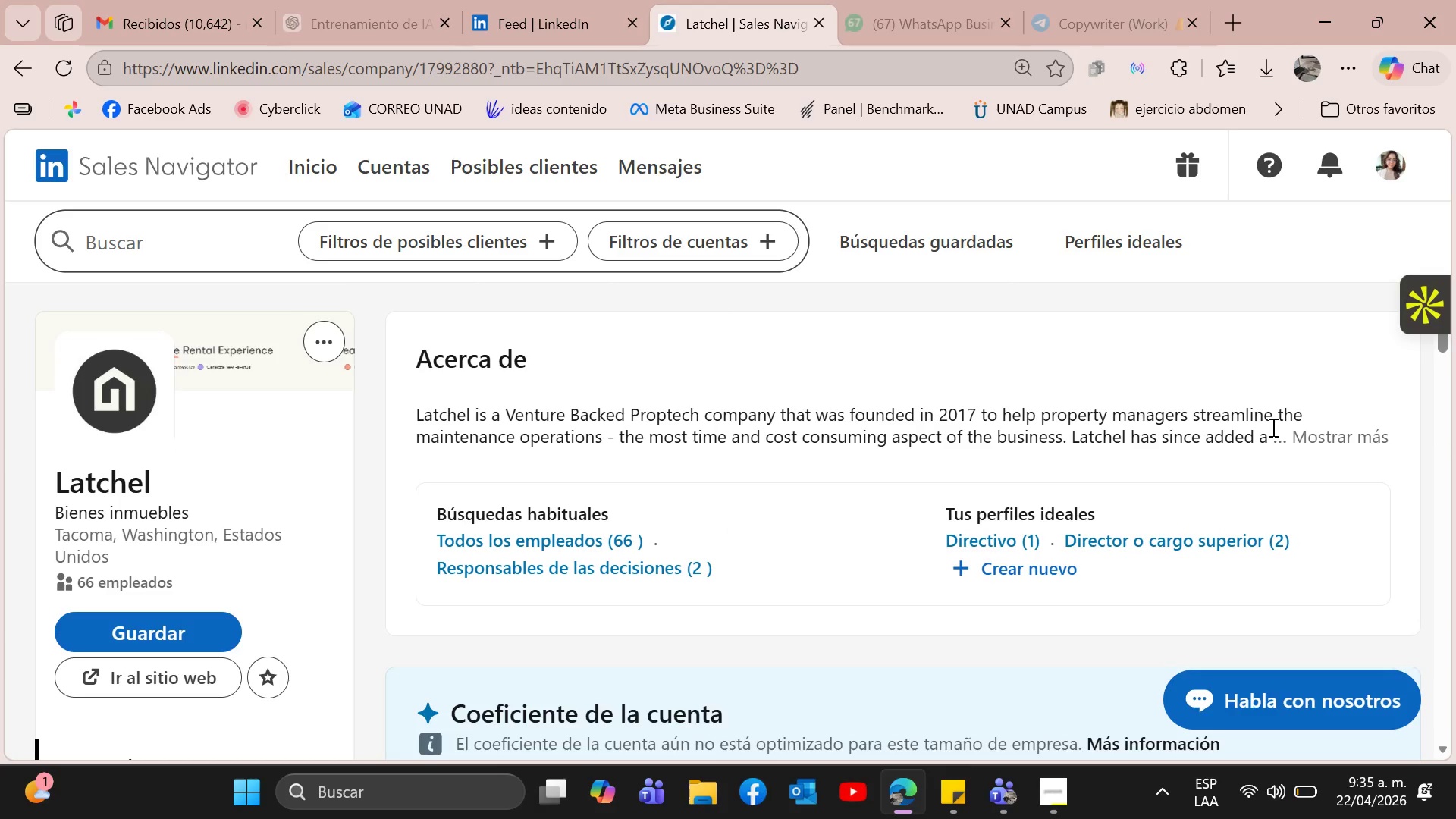 
left_click([1352, 434])
 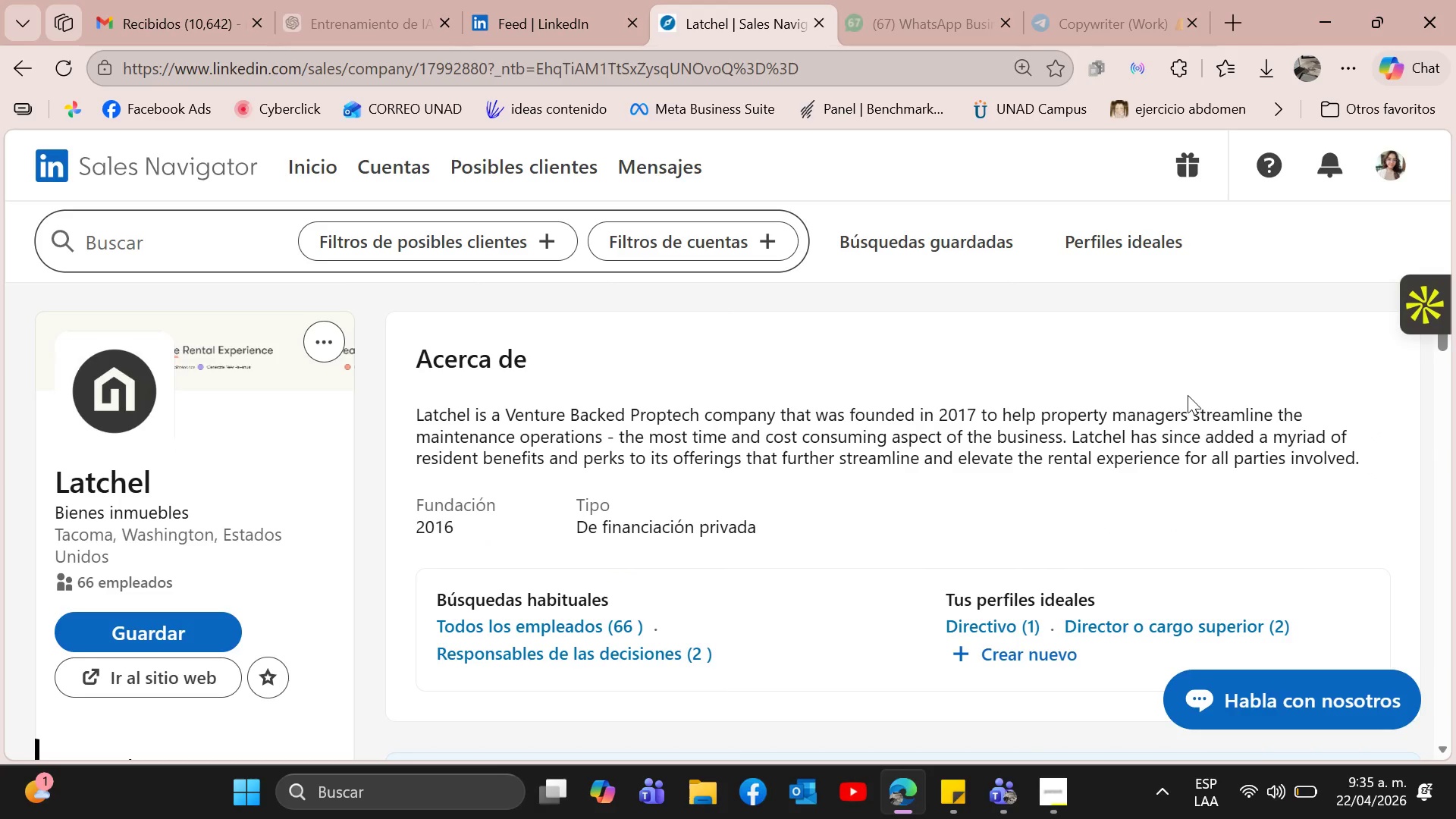 
scroll: coordinate [1188, 395], scroll_direction: down, amount: 1.0
 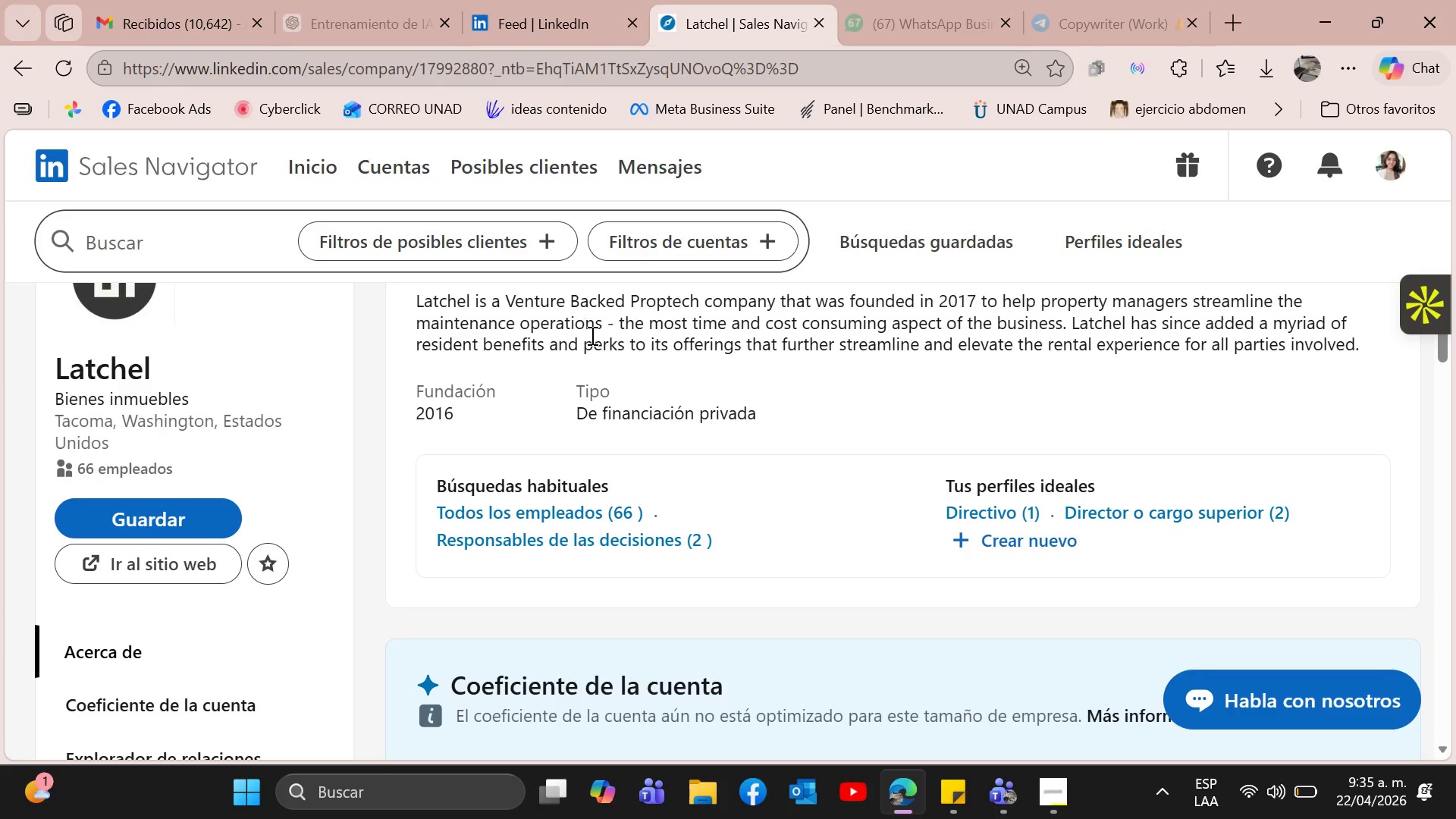 
left_click_drag(start_coordinate=[1063, 353], to_coordinate=[1177, 349])
 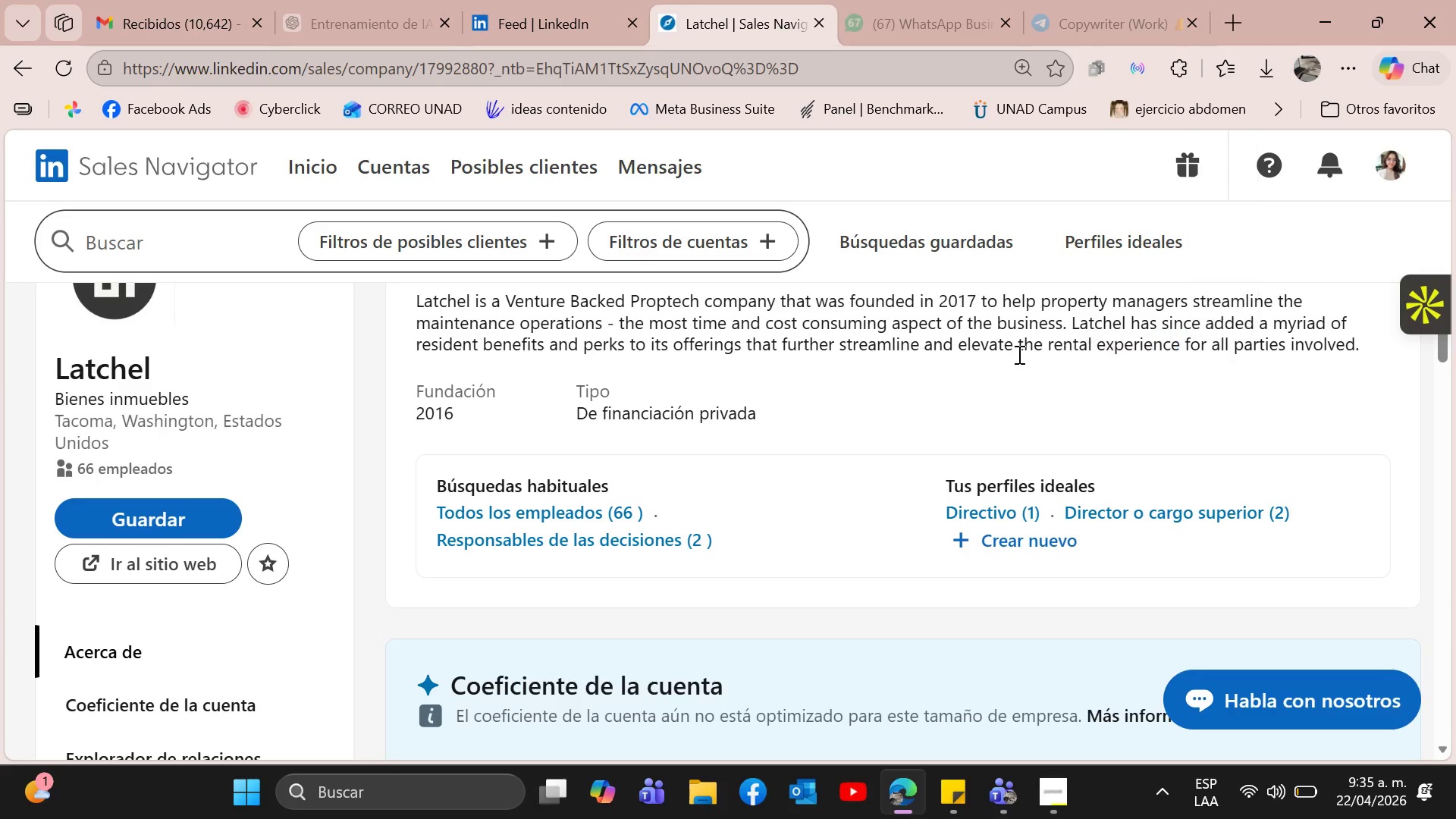 
left_click([1018, 354])
 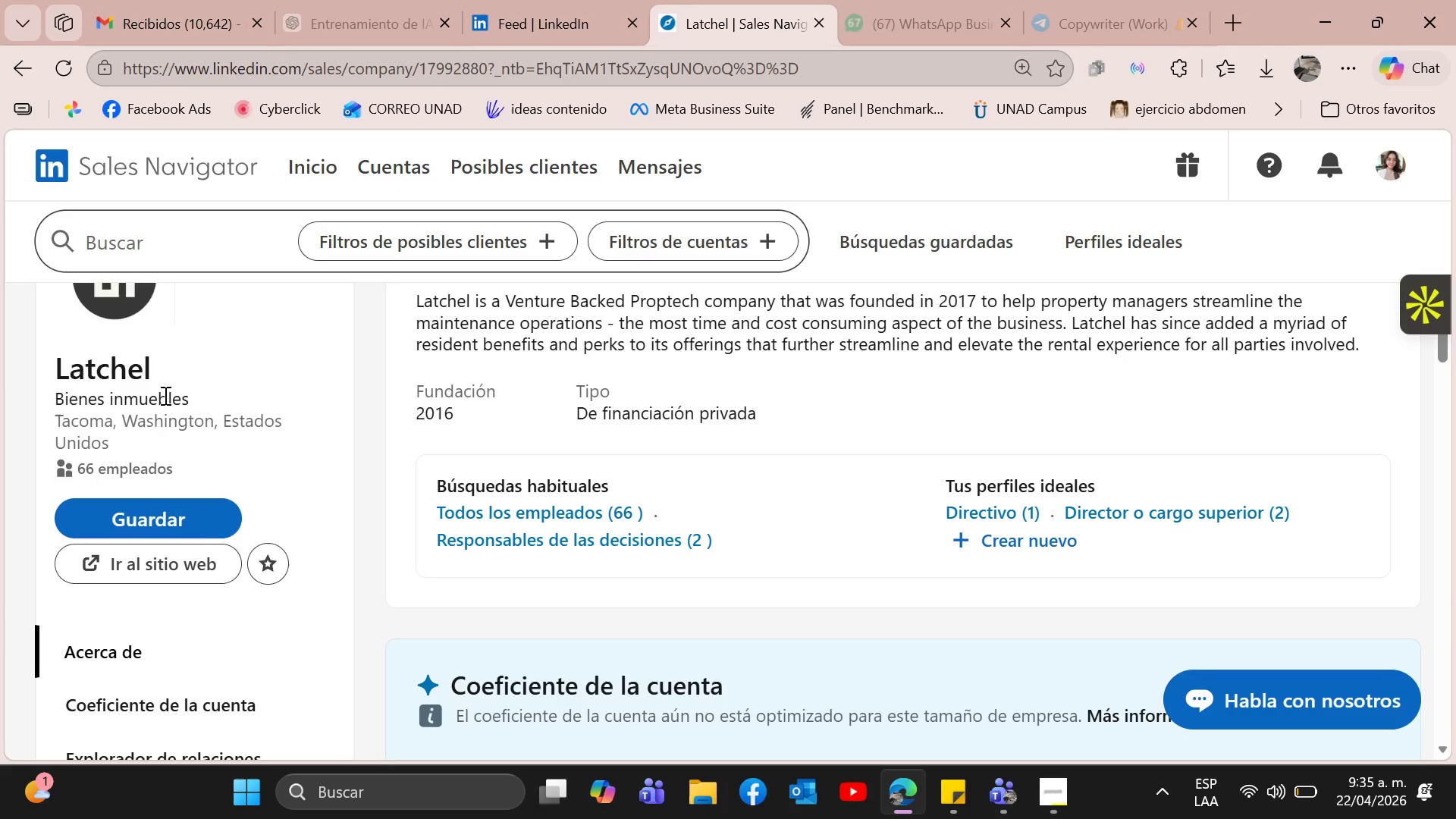 
scroll: coordinate [331, 535], scroll_direction: up, amount: 1.0
 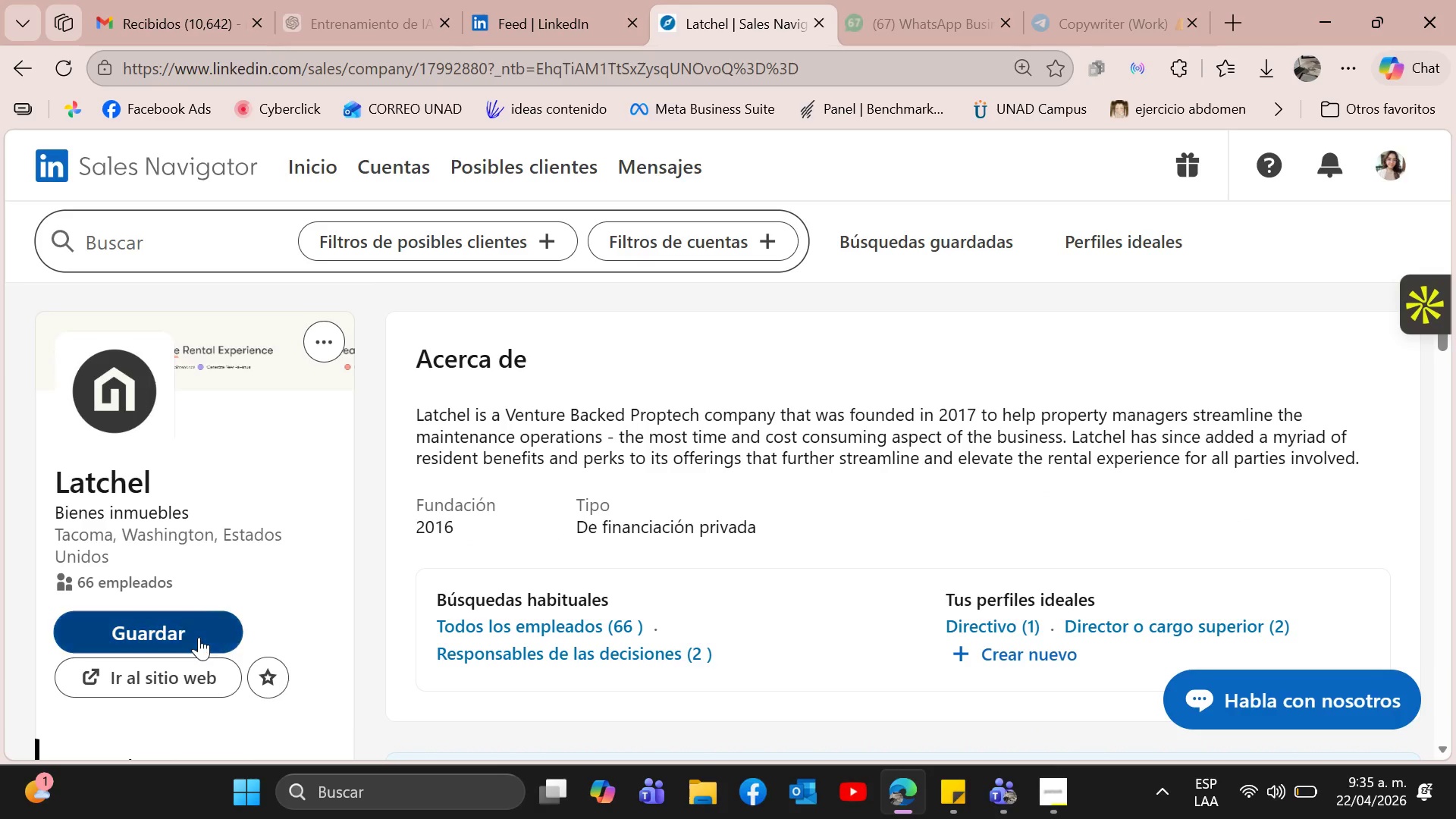 
wait(6.05)
 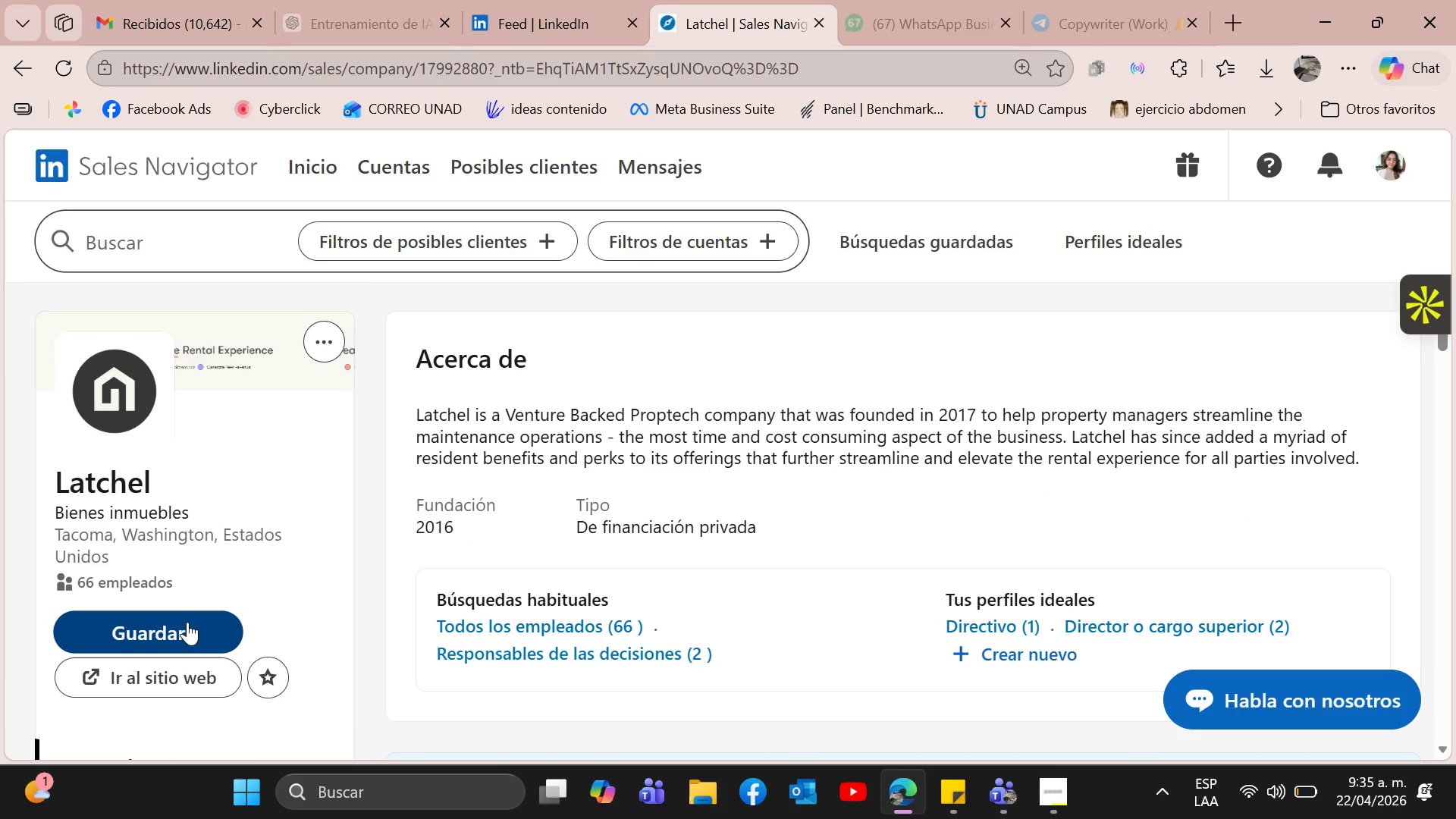 
left_click([187, 625])
 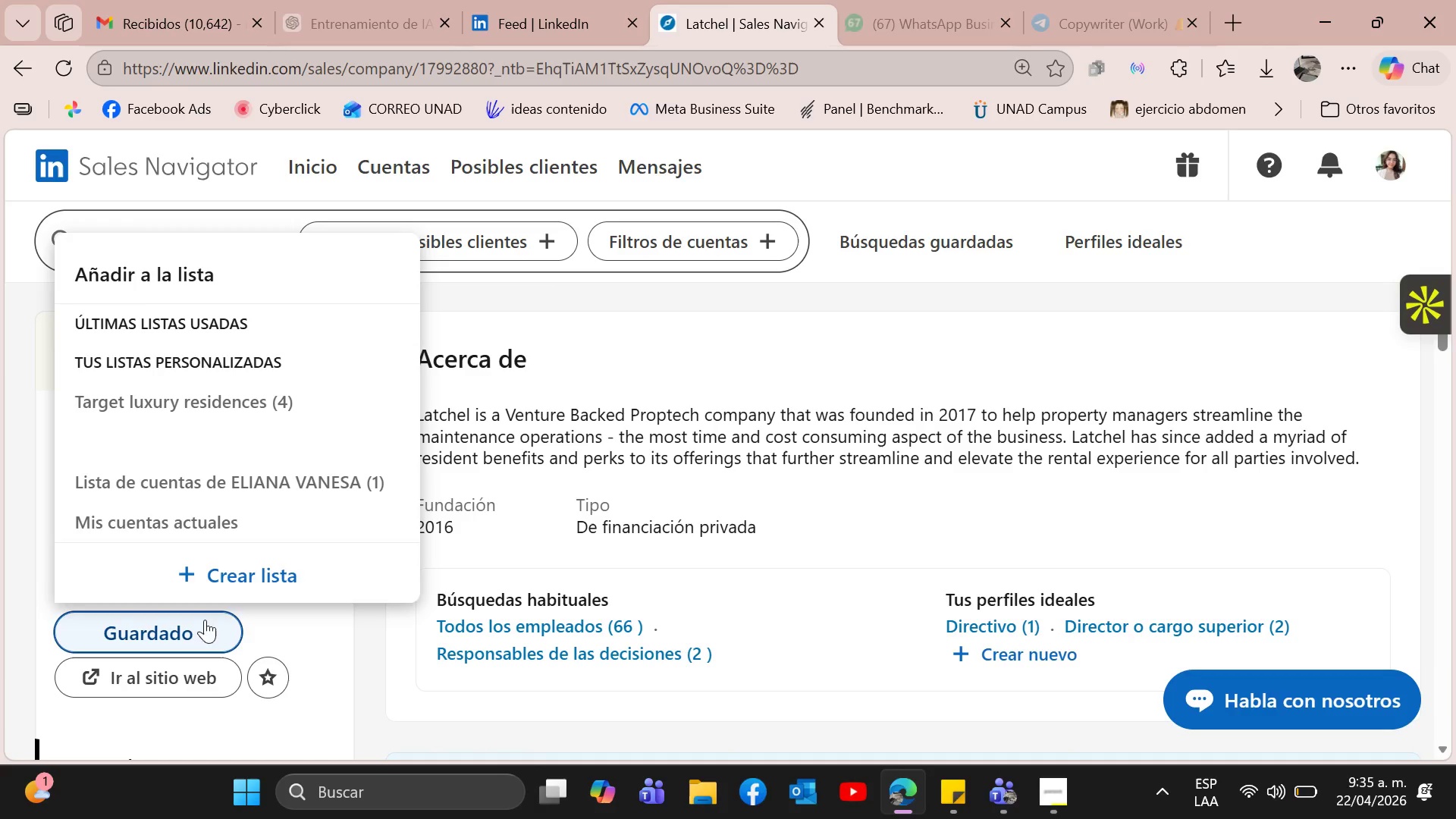 
left_click([254, 416])
 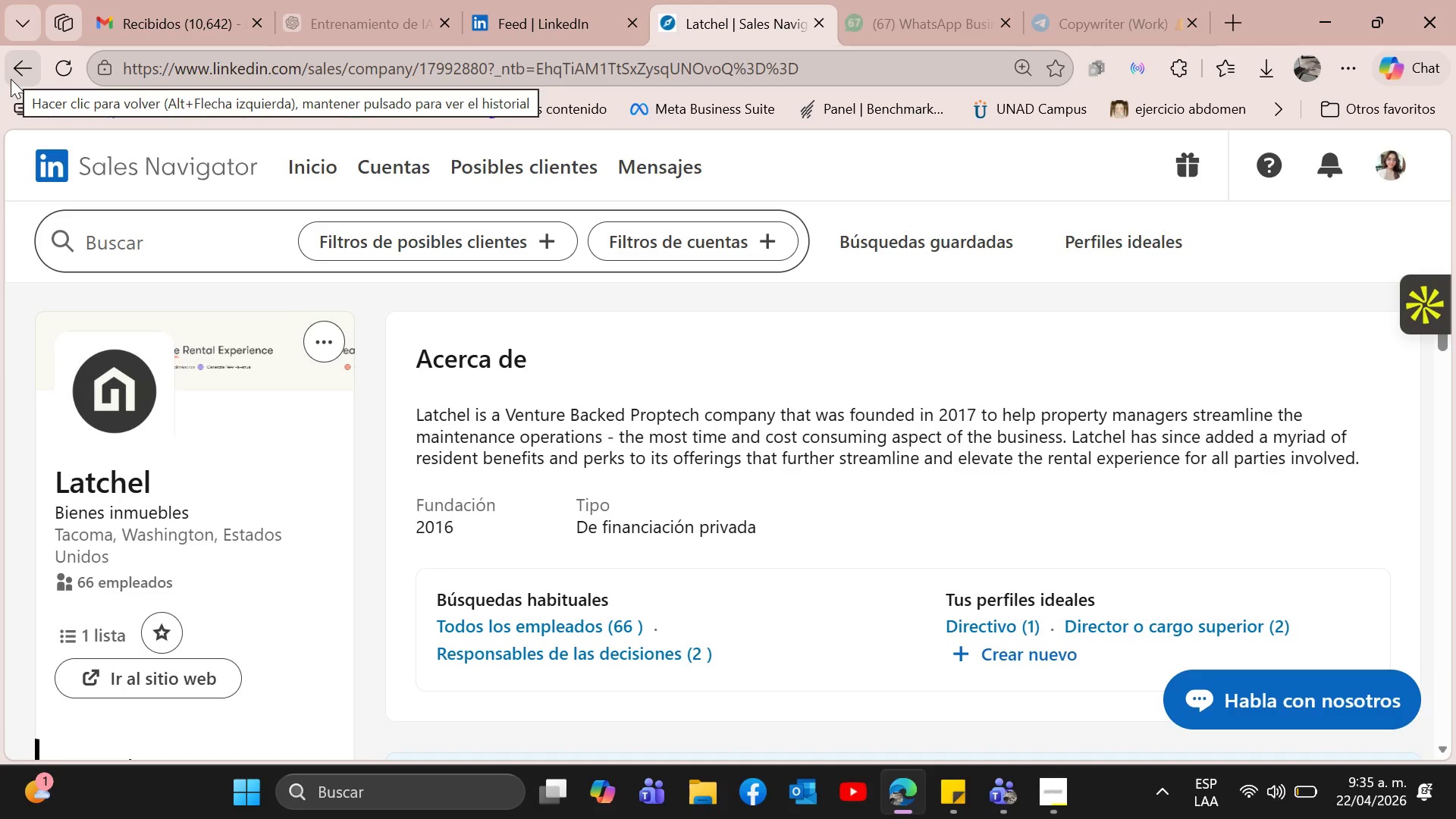 
wait(26.77)
 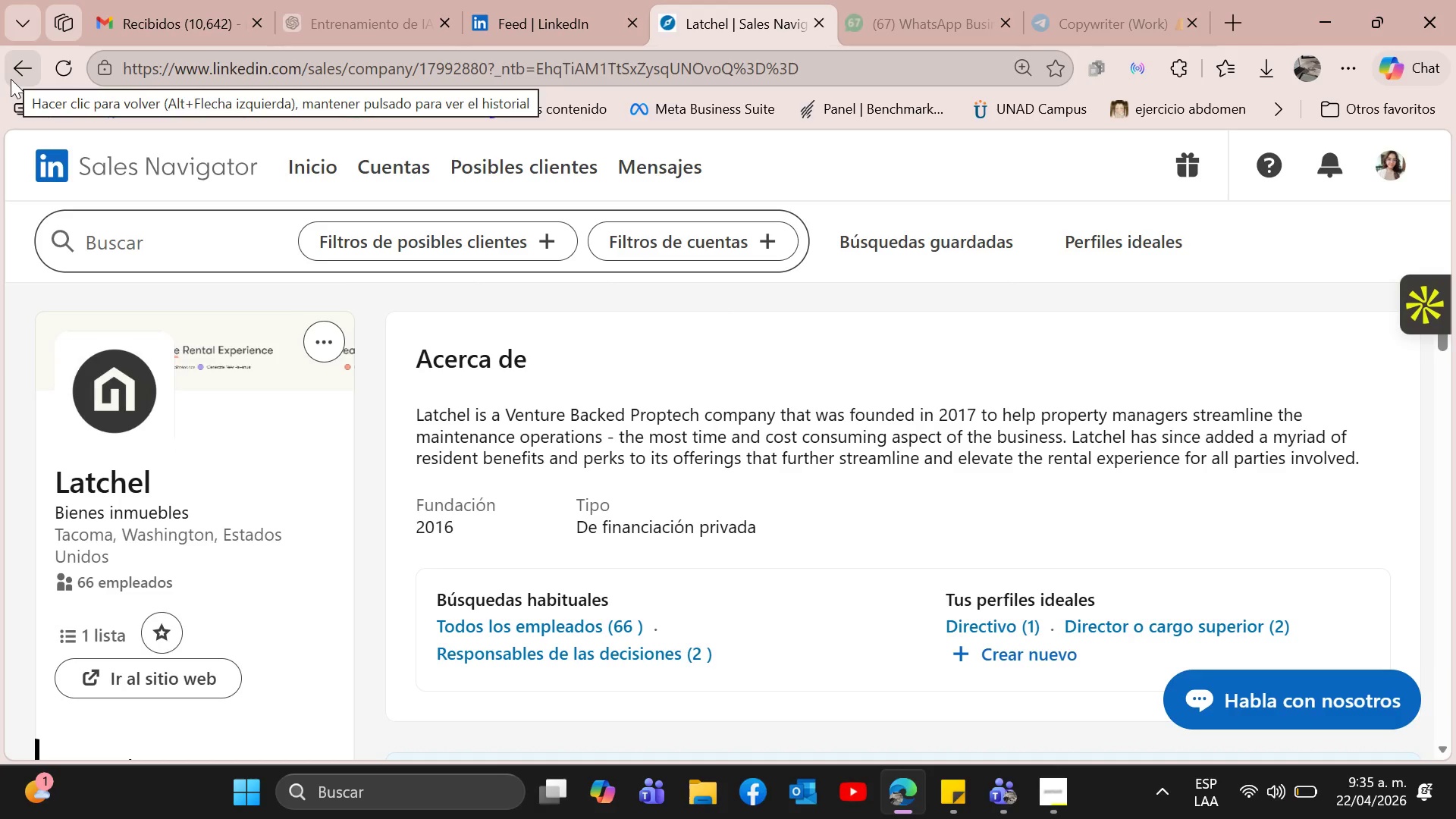 
left_click([15, 71])
 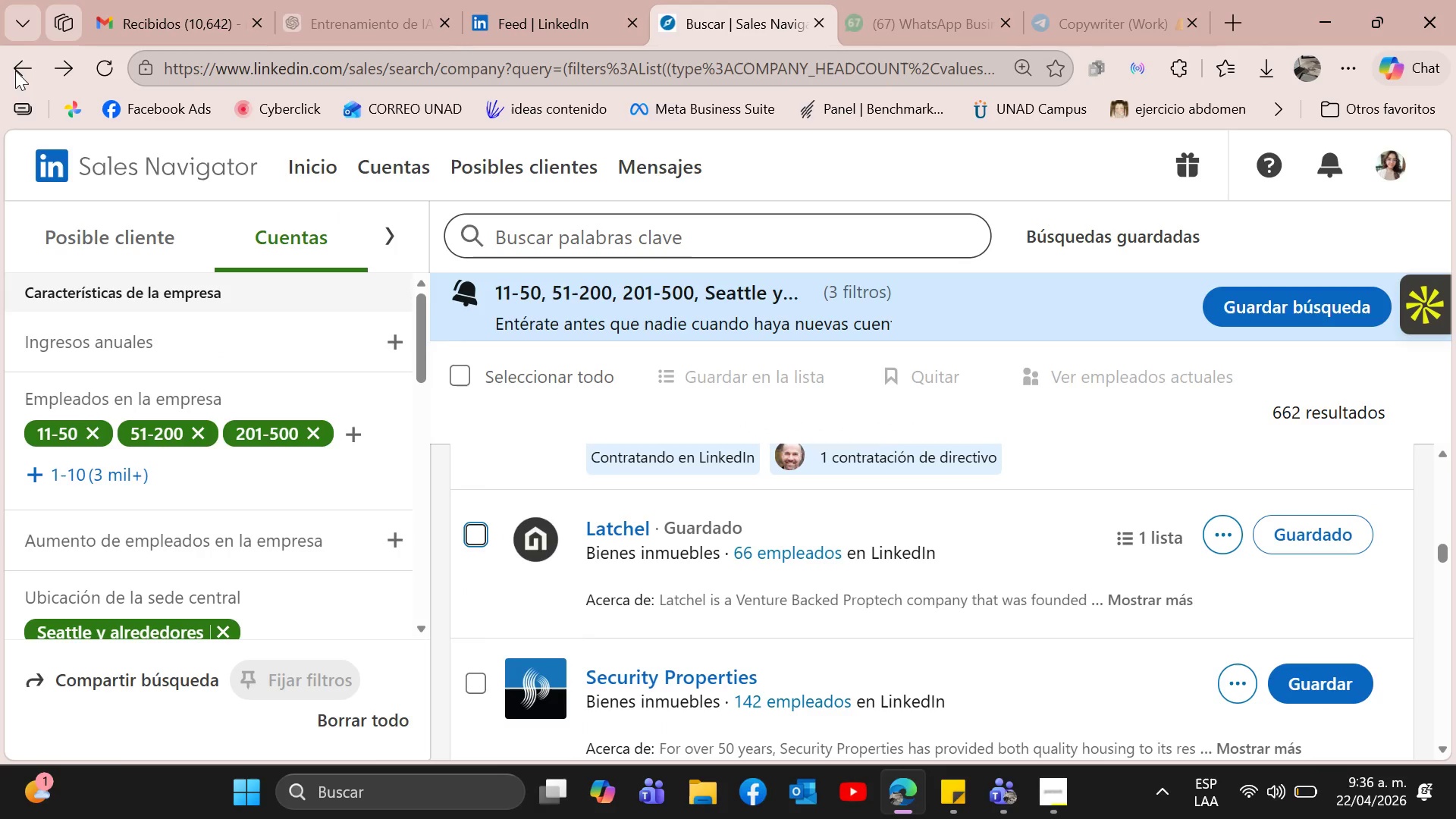 
wait(8.89)
 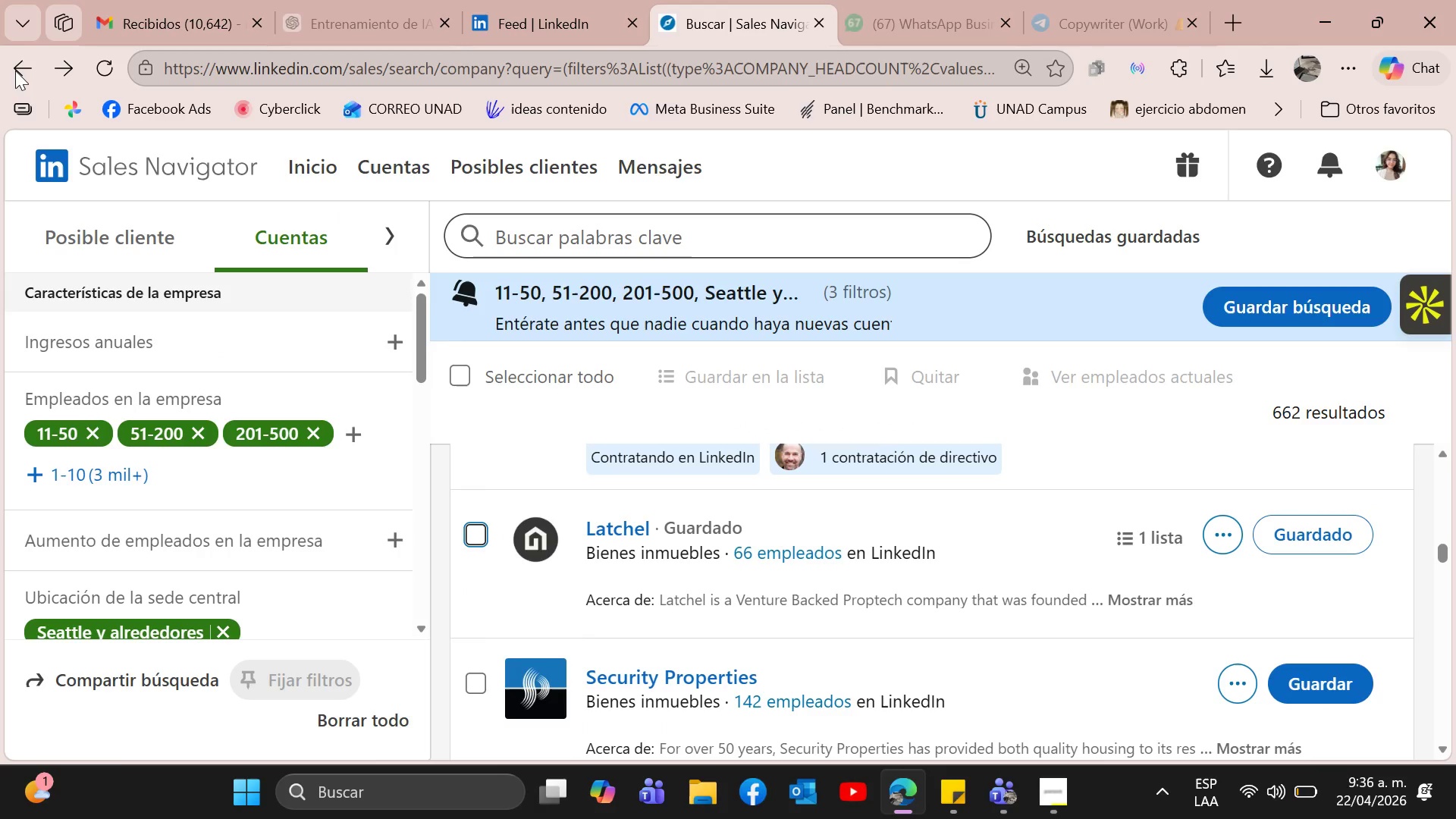 
scroll: coordinate [626, 551], scroll_direction: down, amount: 2.0
 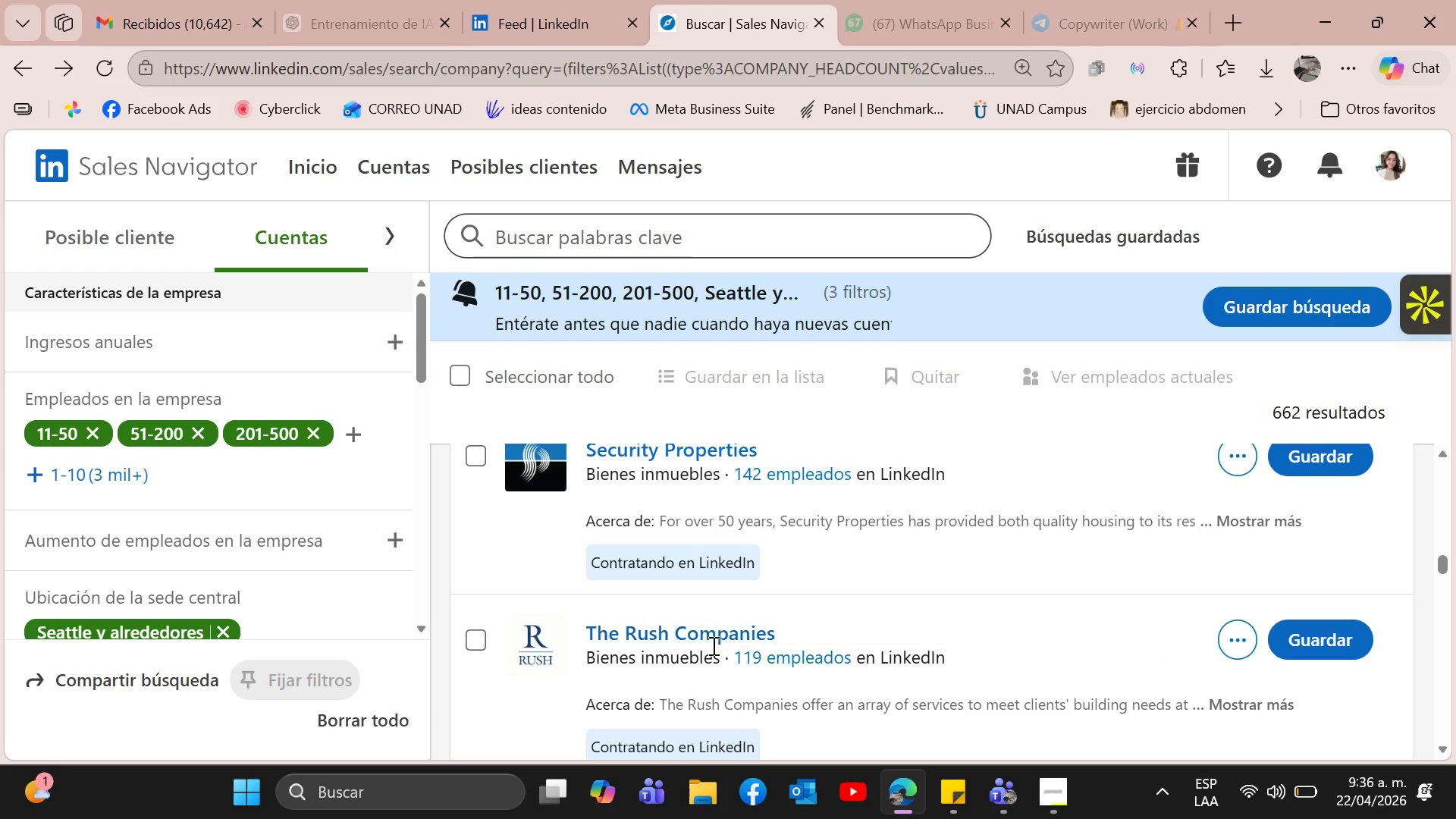 
left_click([709, 626])
 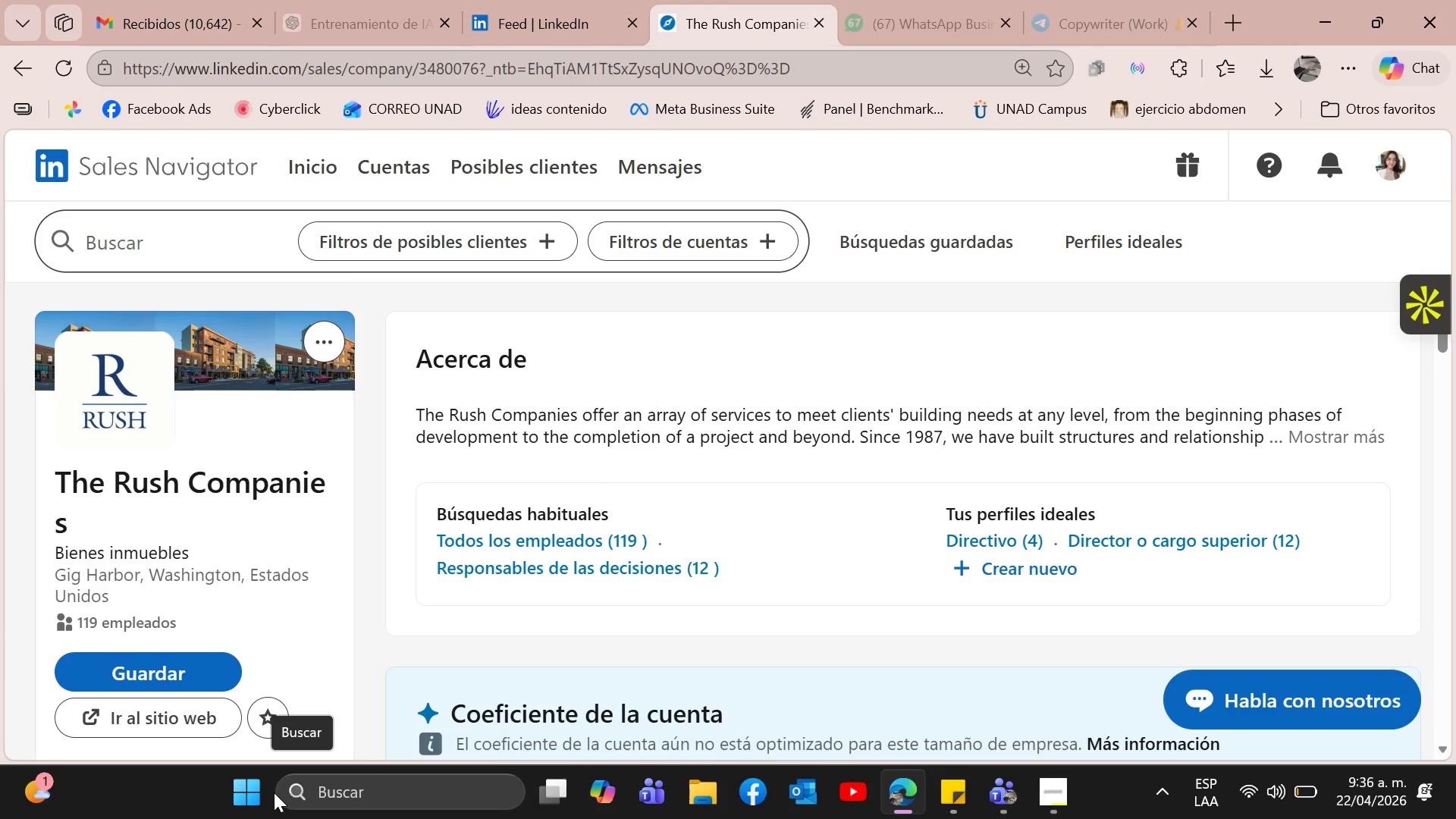 
wait(23.58)
 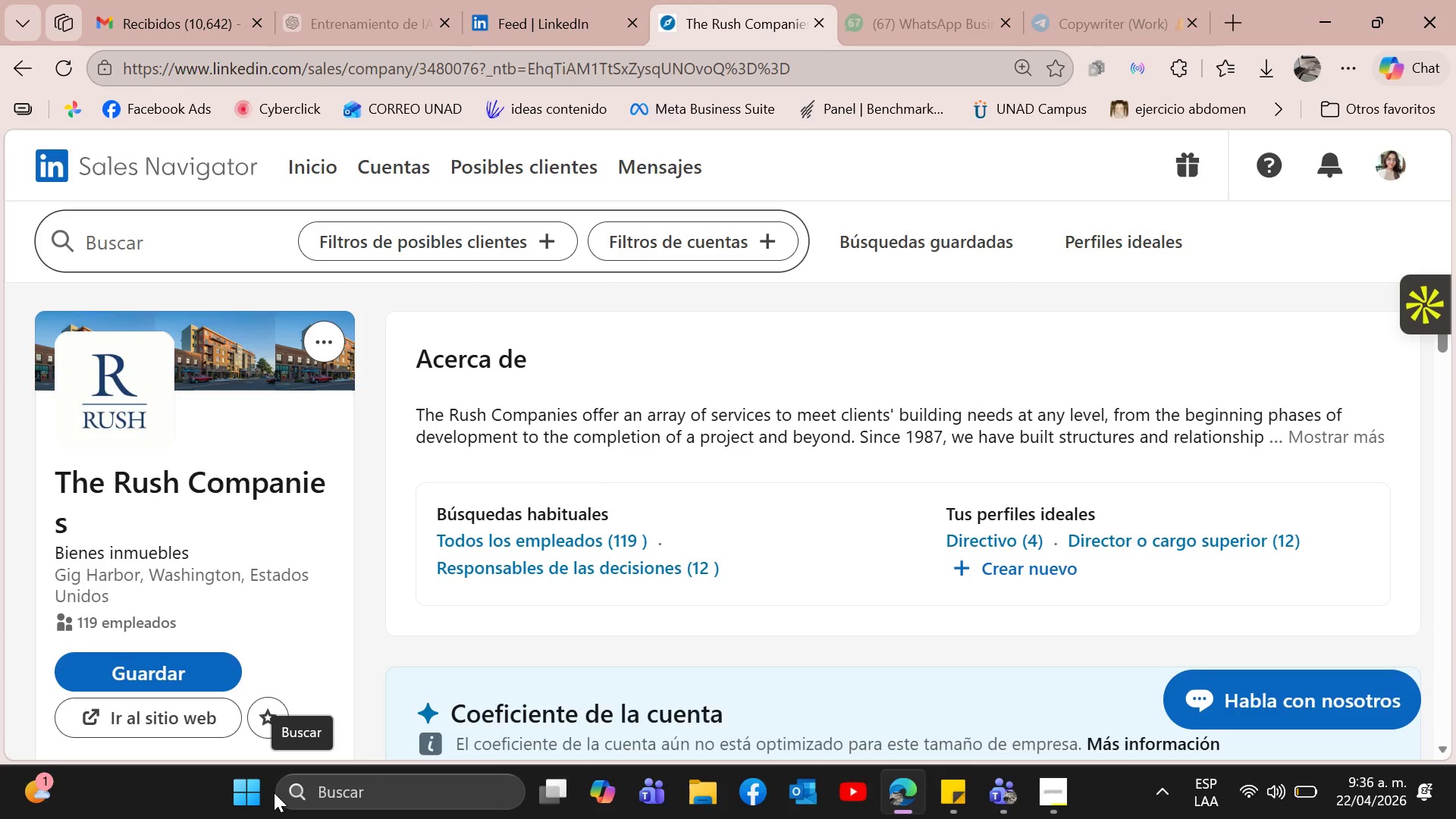 
left_click([1320, 438])
 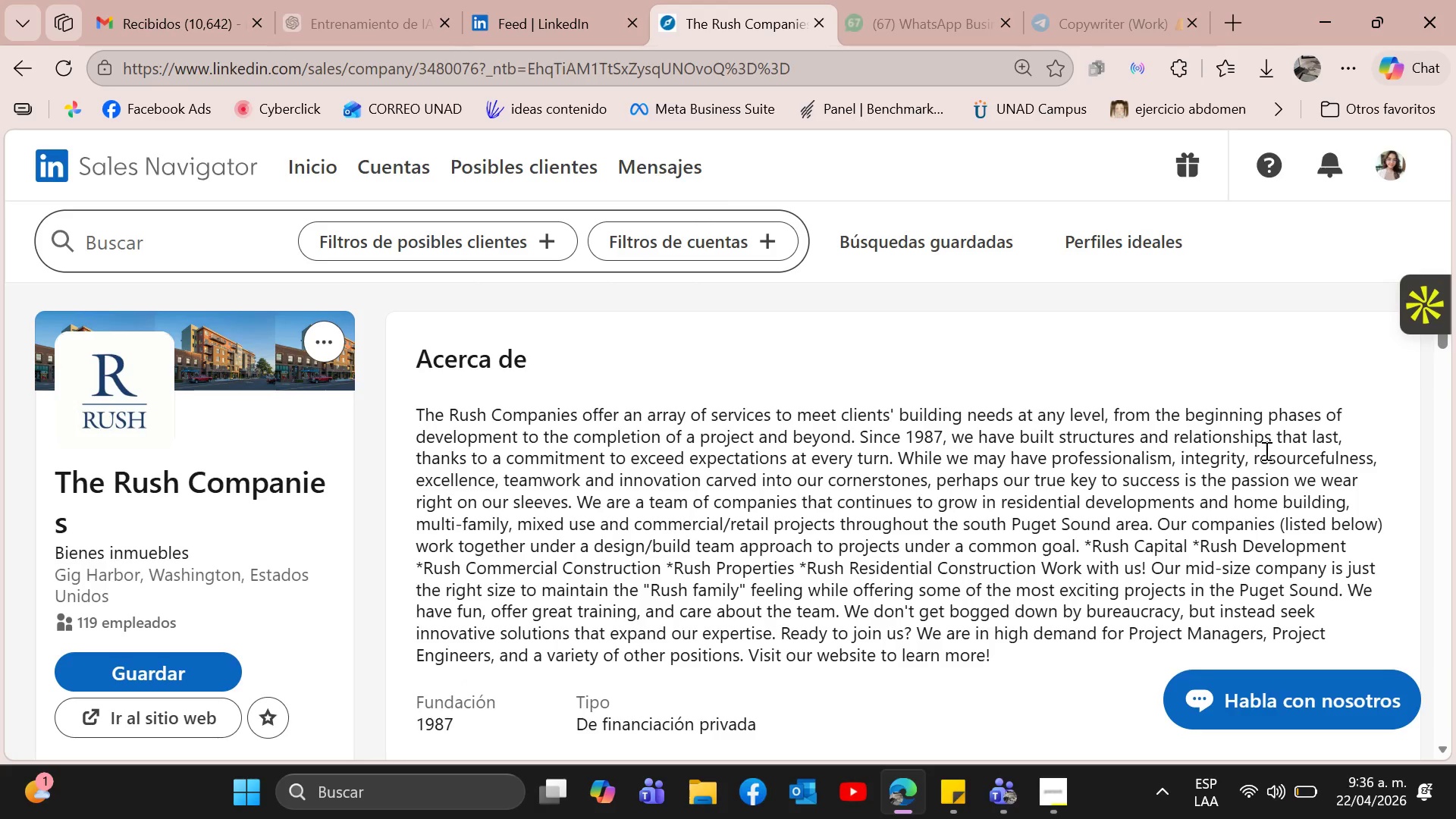 
scroll: coordinate [1265, 450], scroll_direction: down, amount: 3.0
 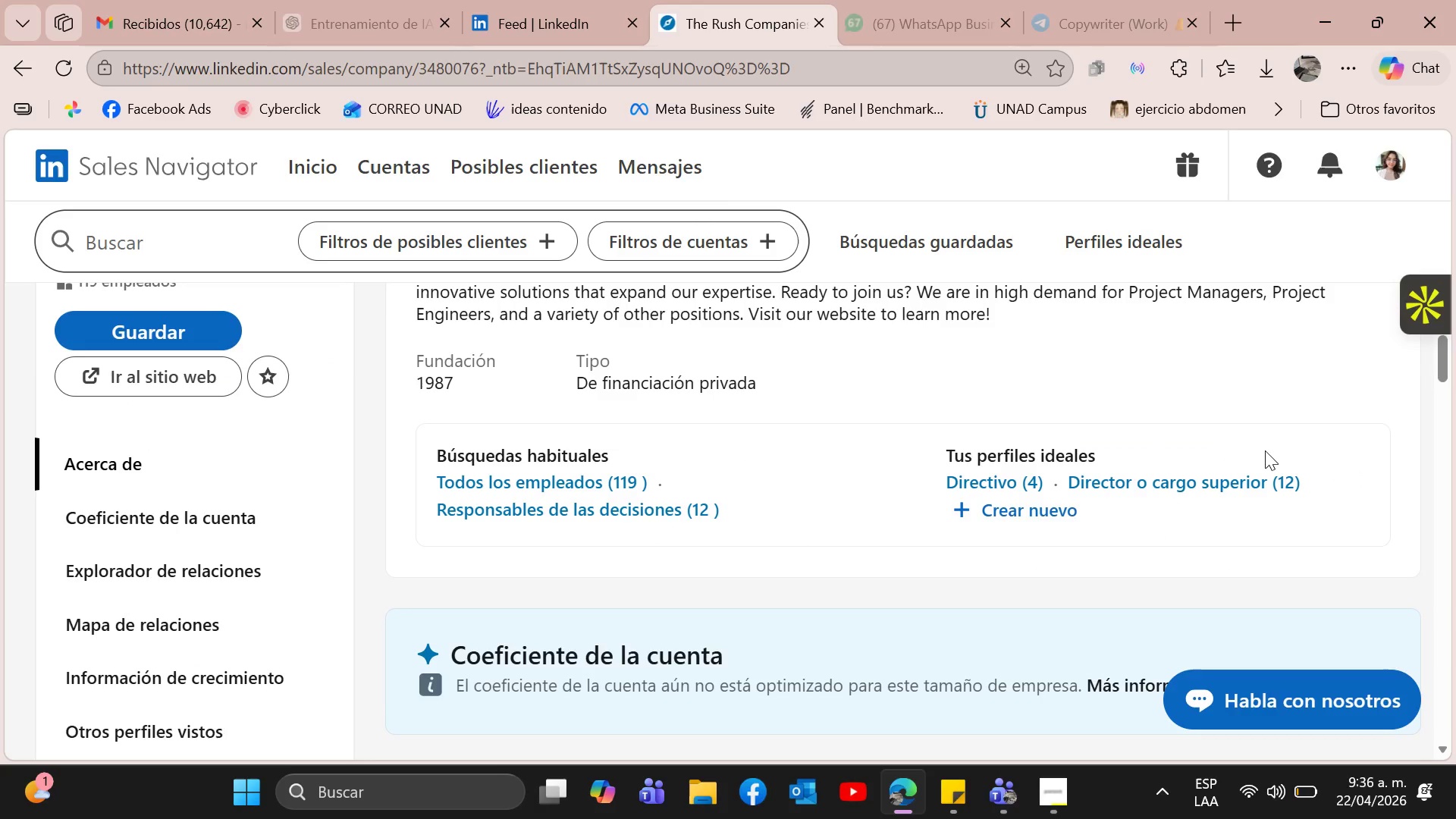 
scroll: coordinate [1265, 450], scroll_direction: up, amount: 2.0
 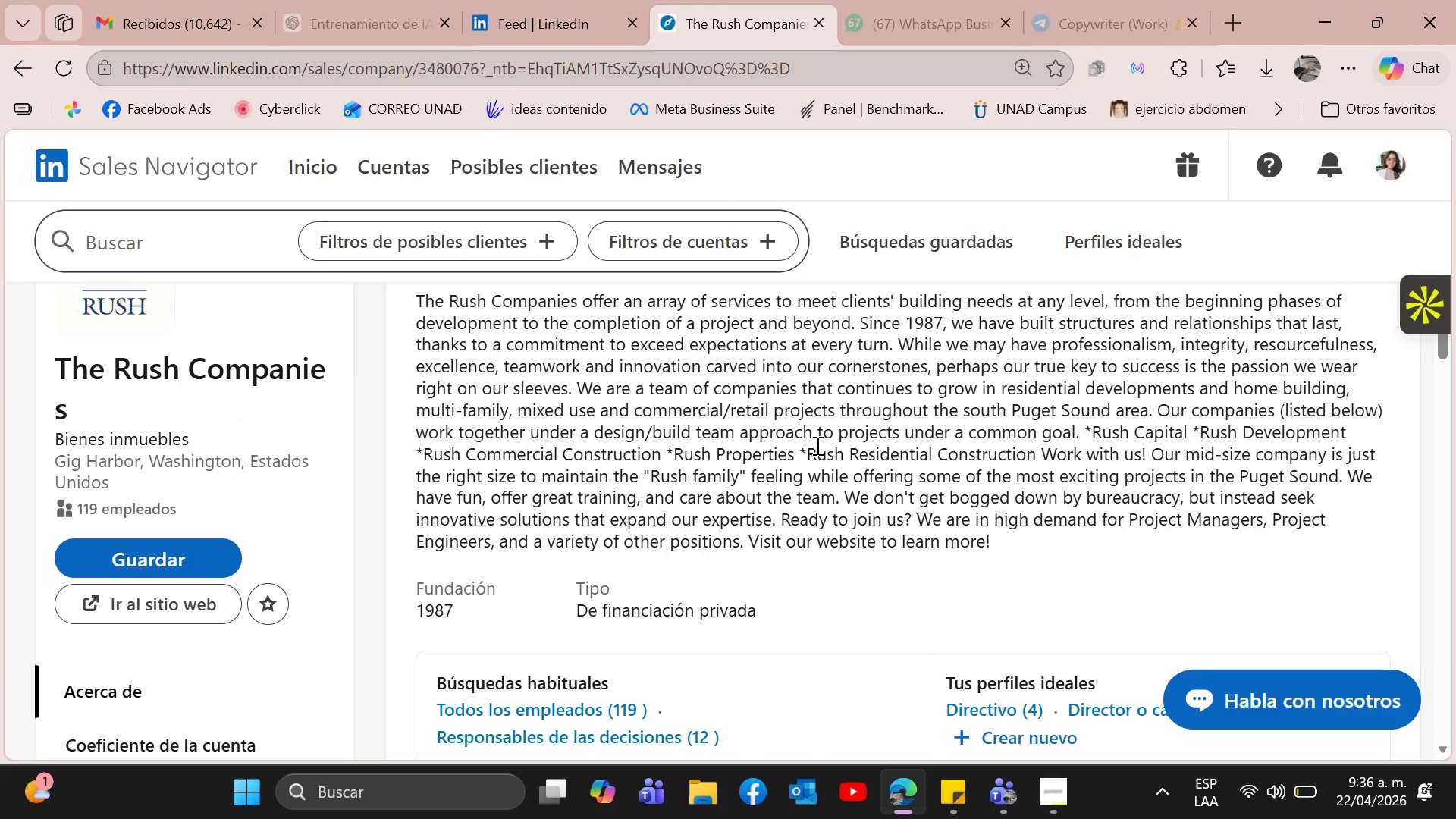 
left_click_drag(start_coordinate=[819, 447], to_coordinate=[1003, 460])
 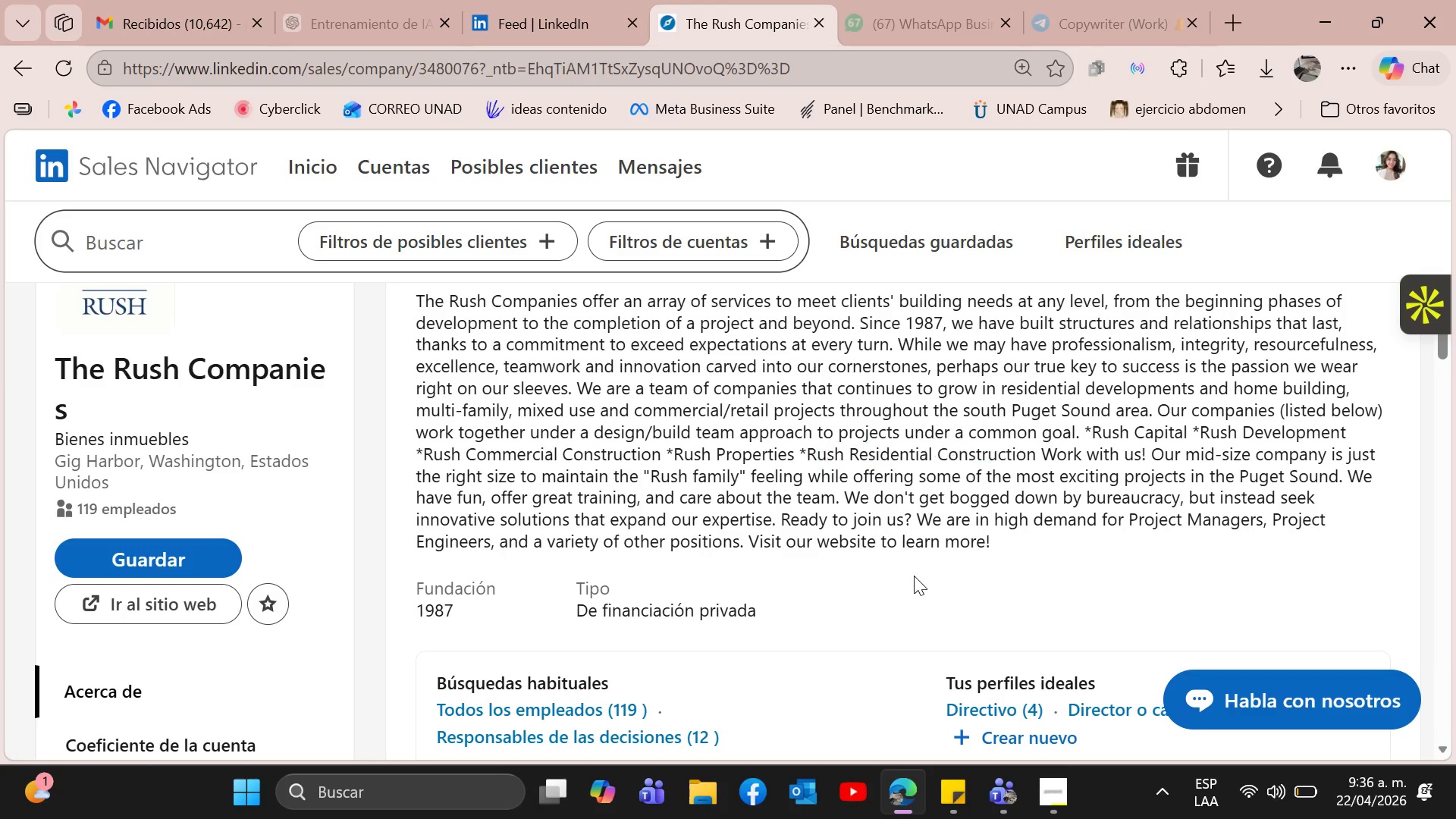 
left_click([914, 576])
 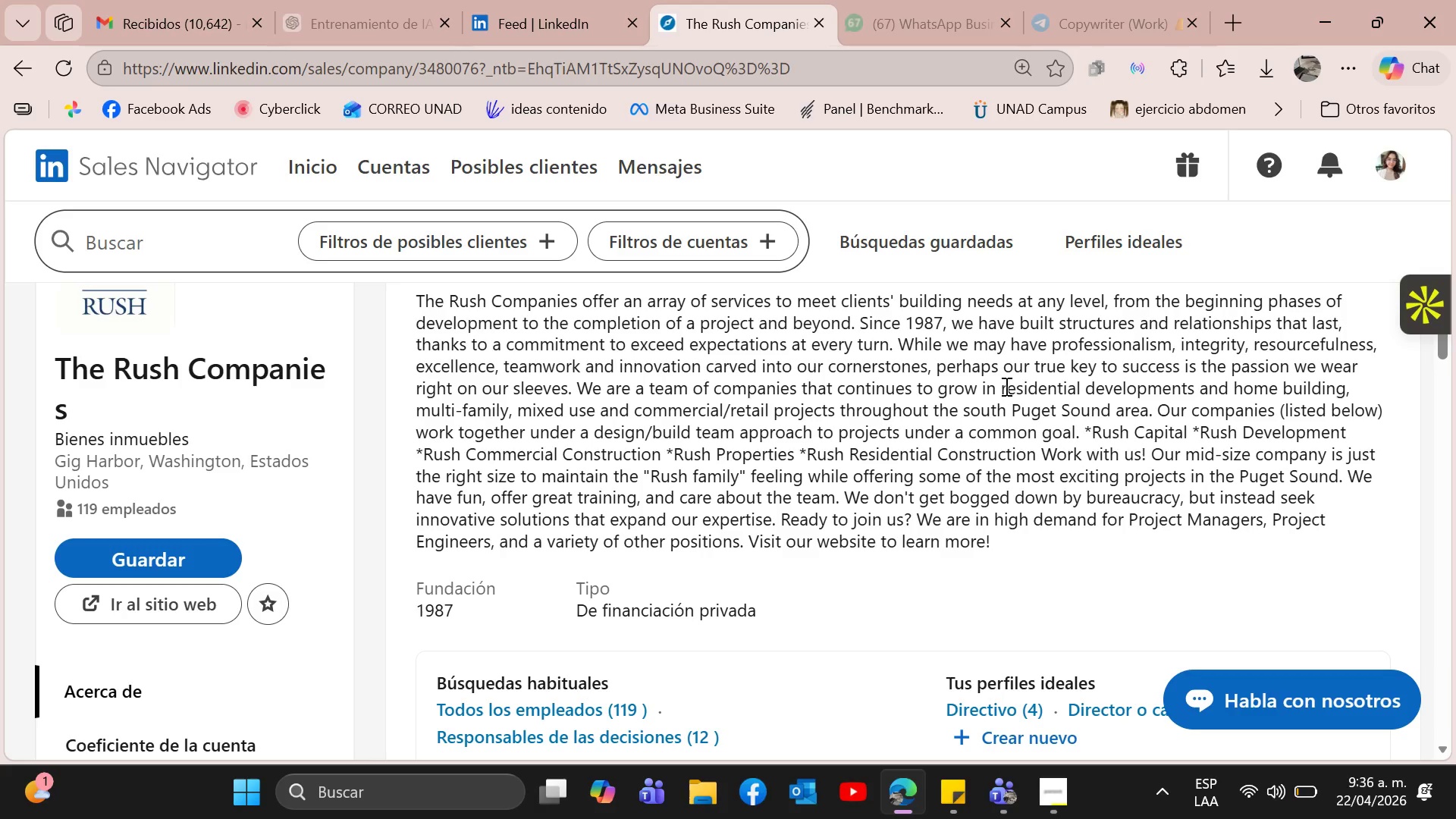 
left_click_drag(start_coordinate=[1007, 384], to_coordinate=[1327, 396])
 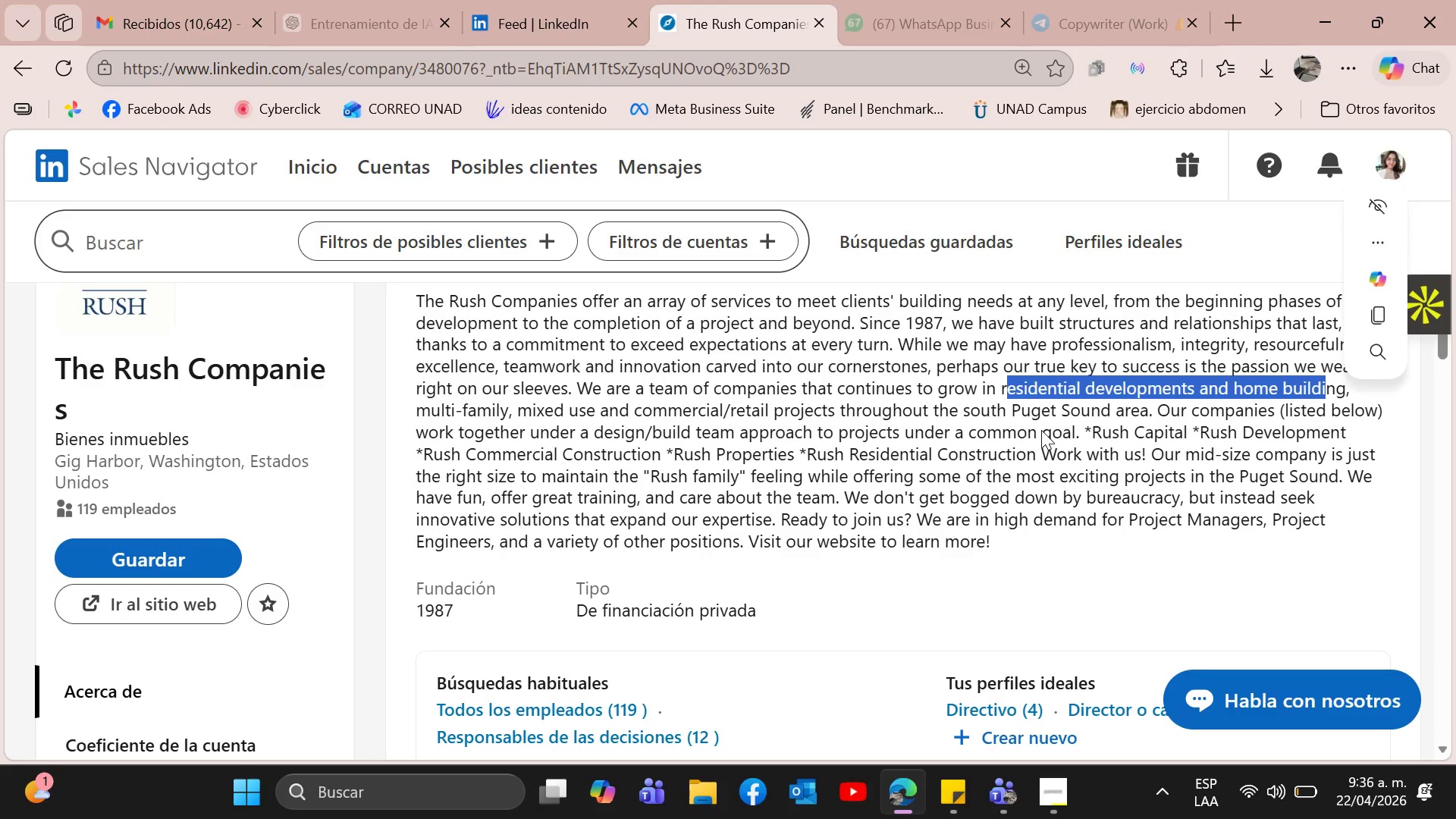 
left_click([1041, 430])
 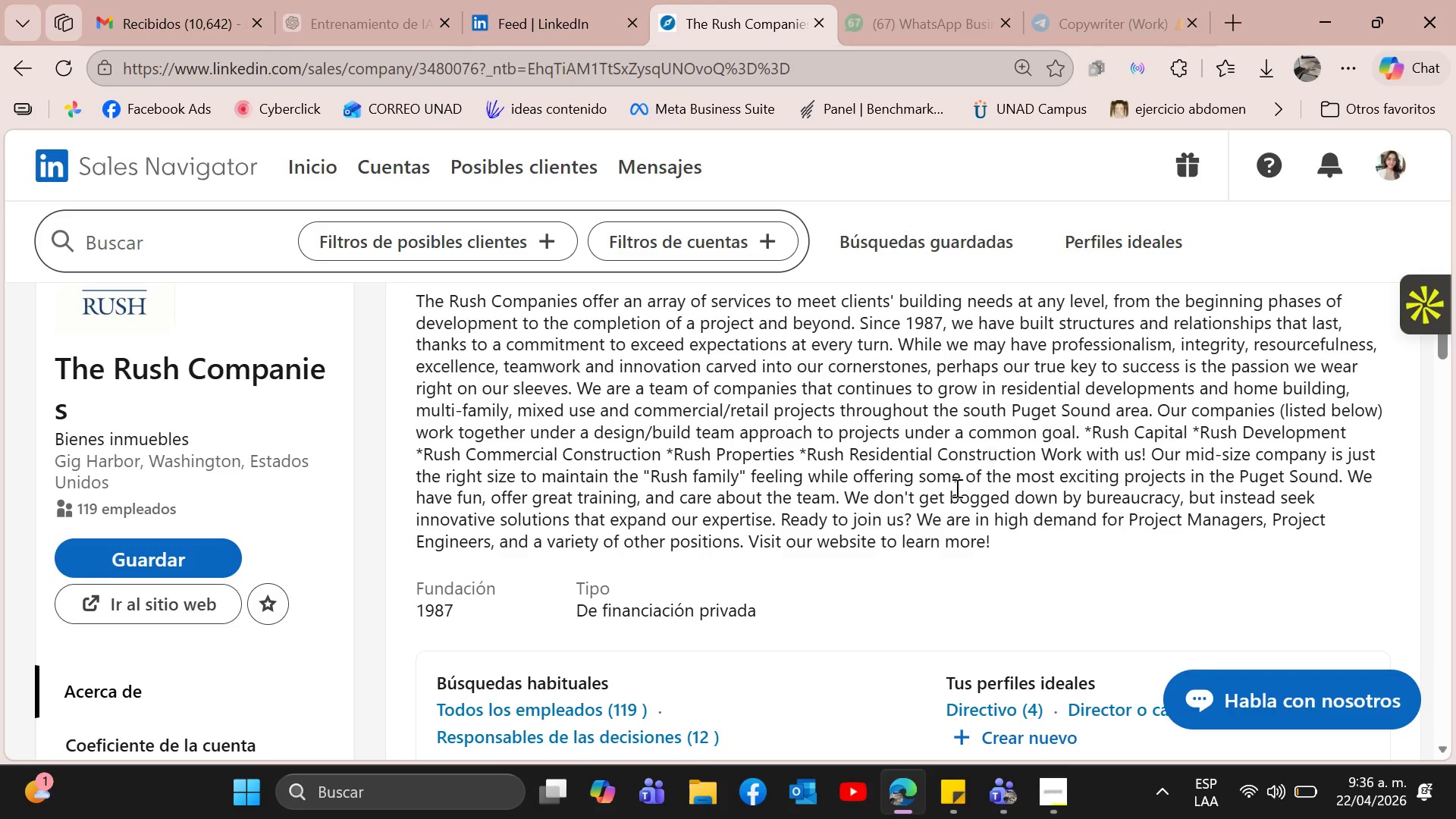 
scroll: coordinate [908, 498], scroll_direction: up, amount: 2.0
 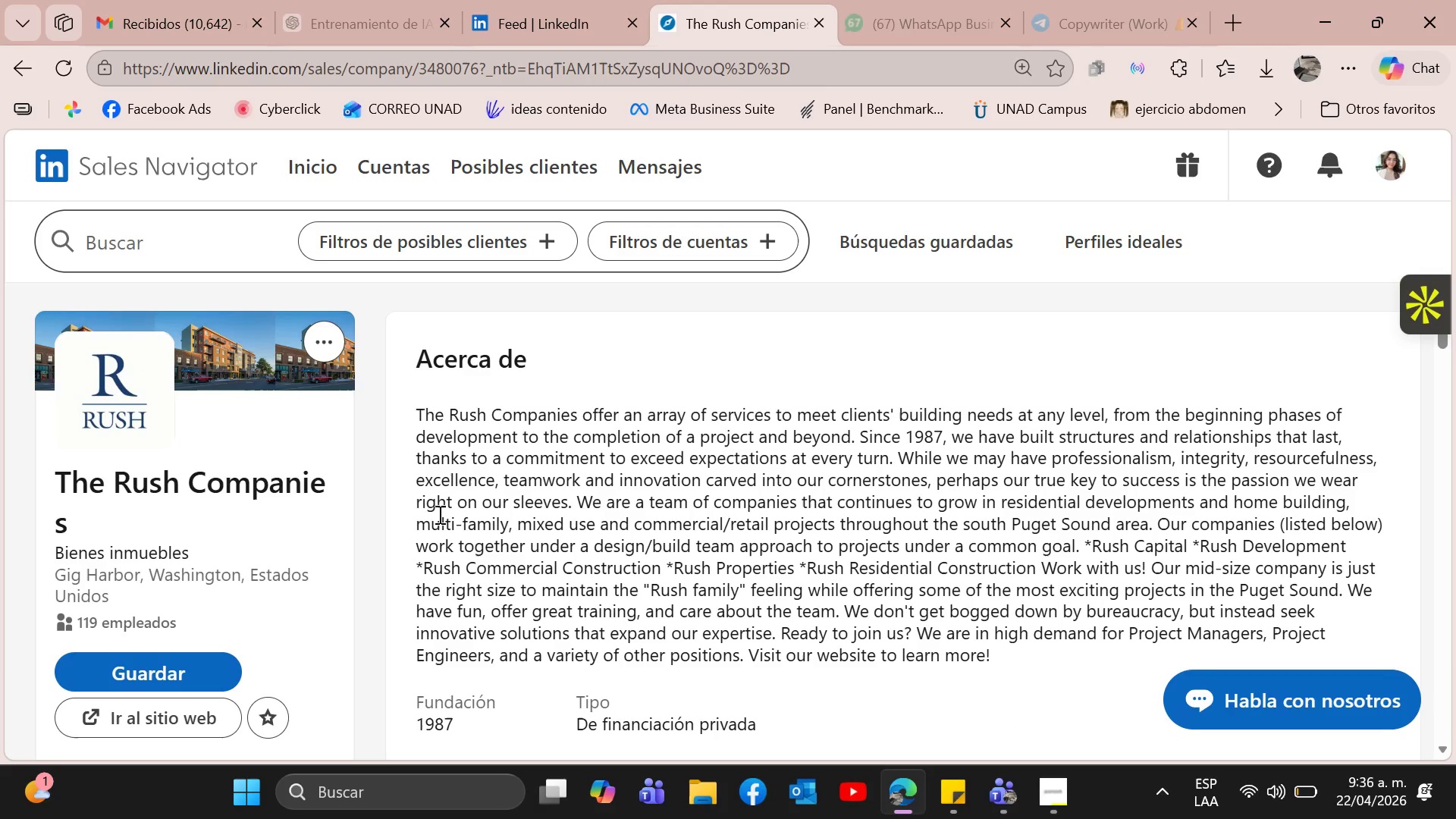 
left_click_drag(start_coordinate=[419, 523], to_coordinate=[499, 522])
 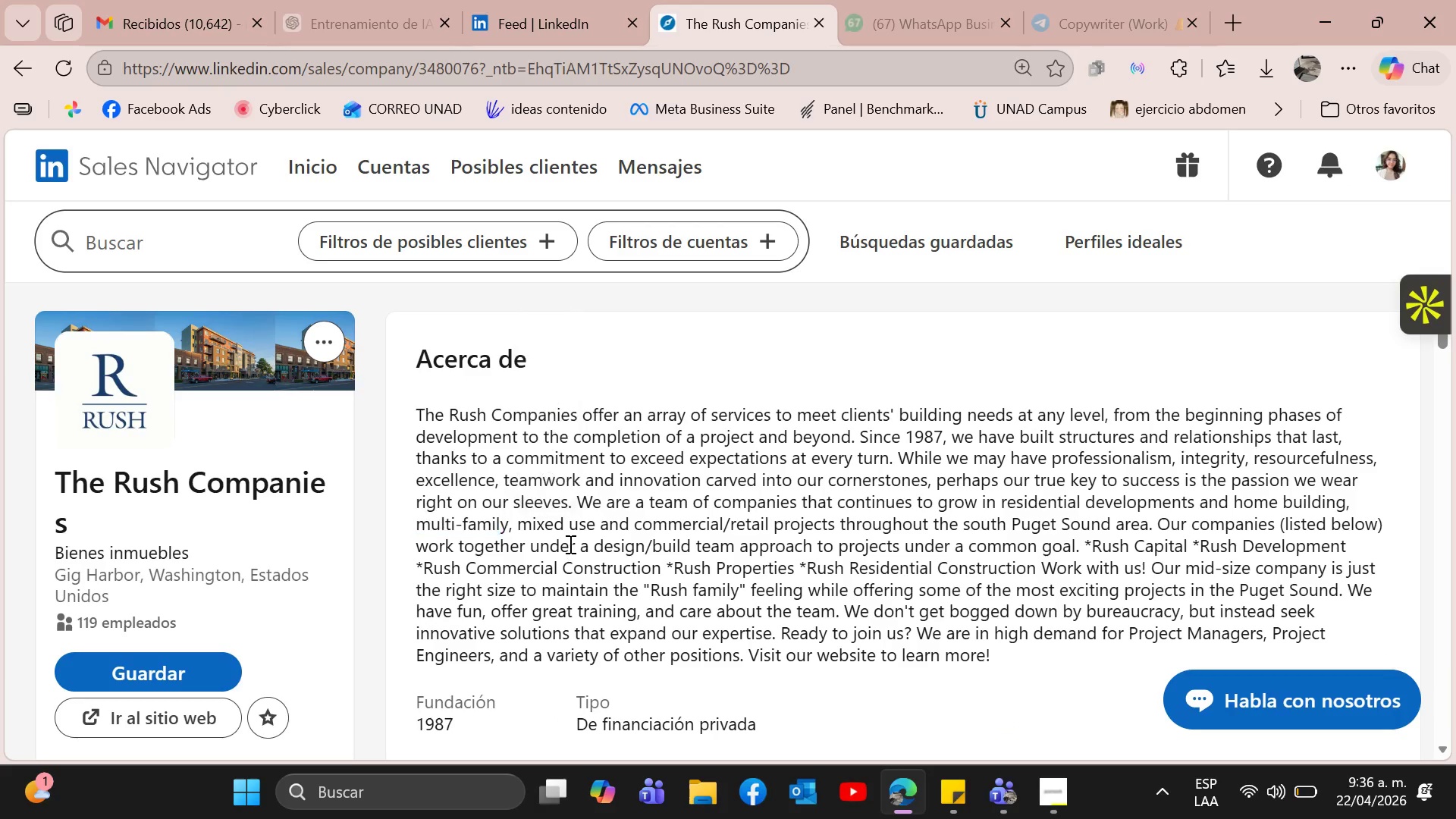 
left_click([569, 544])
 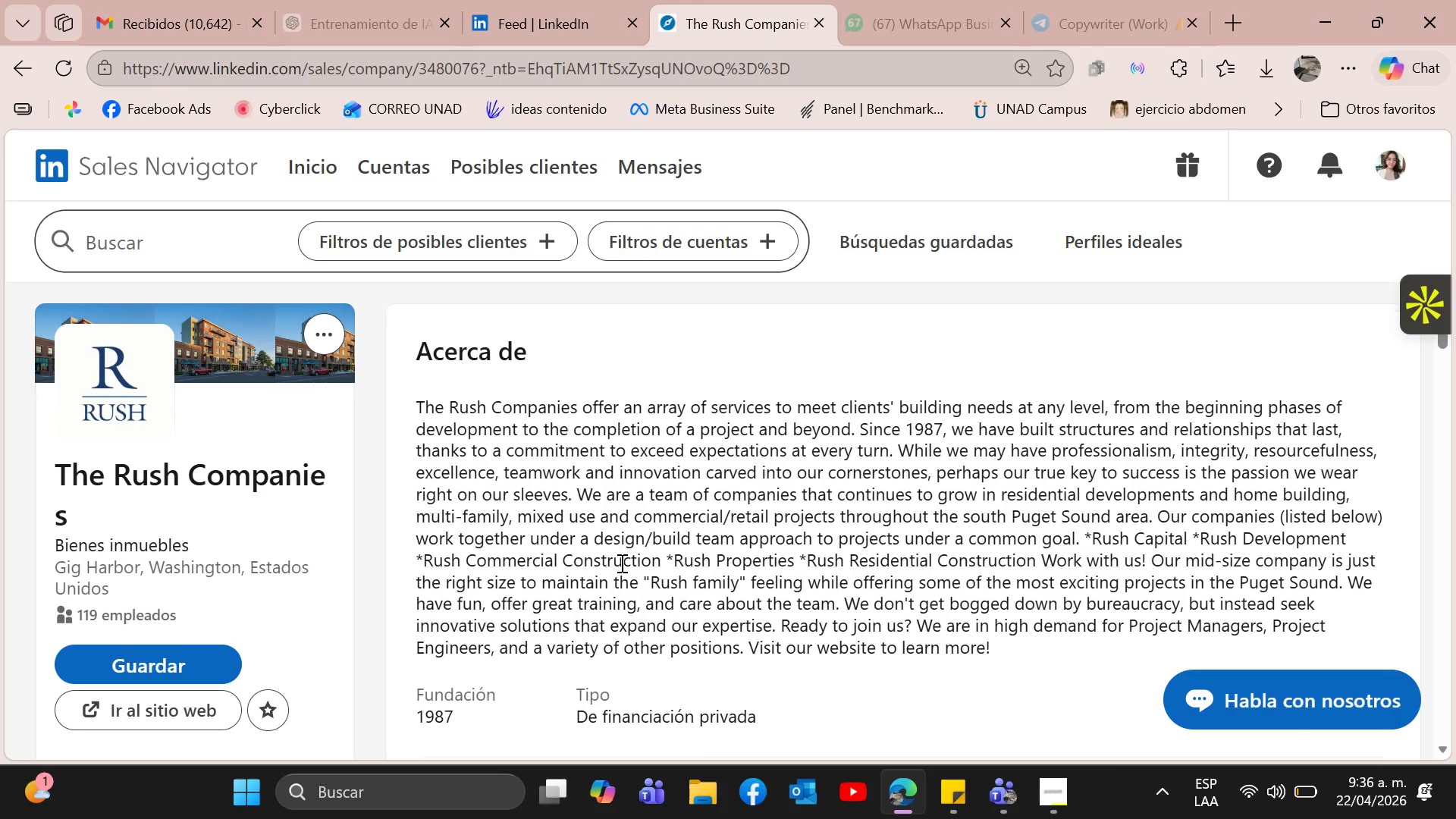 
scroll: coordinate [620, 563], scroll_direction: down, amount: 1.0
 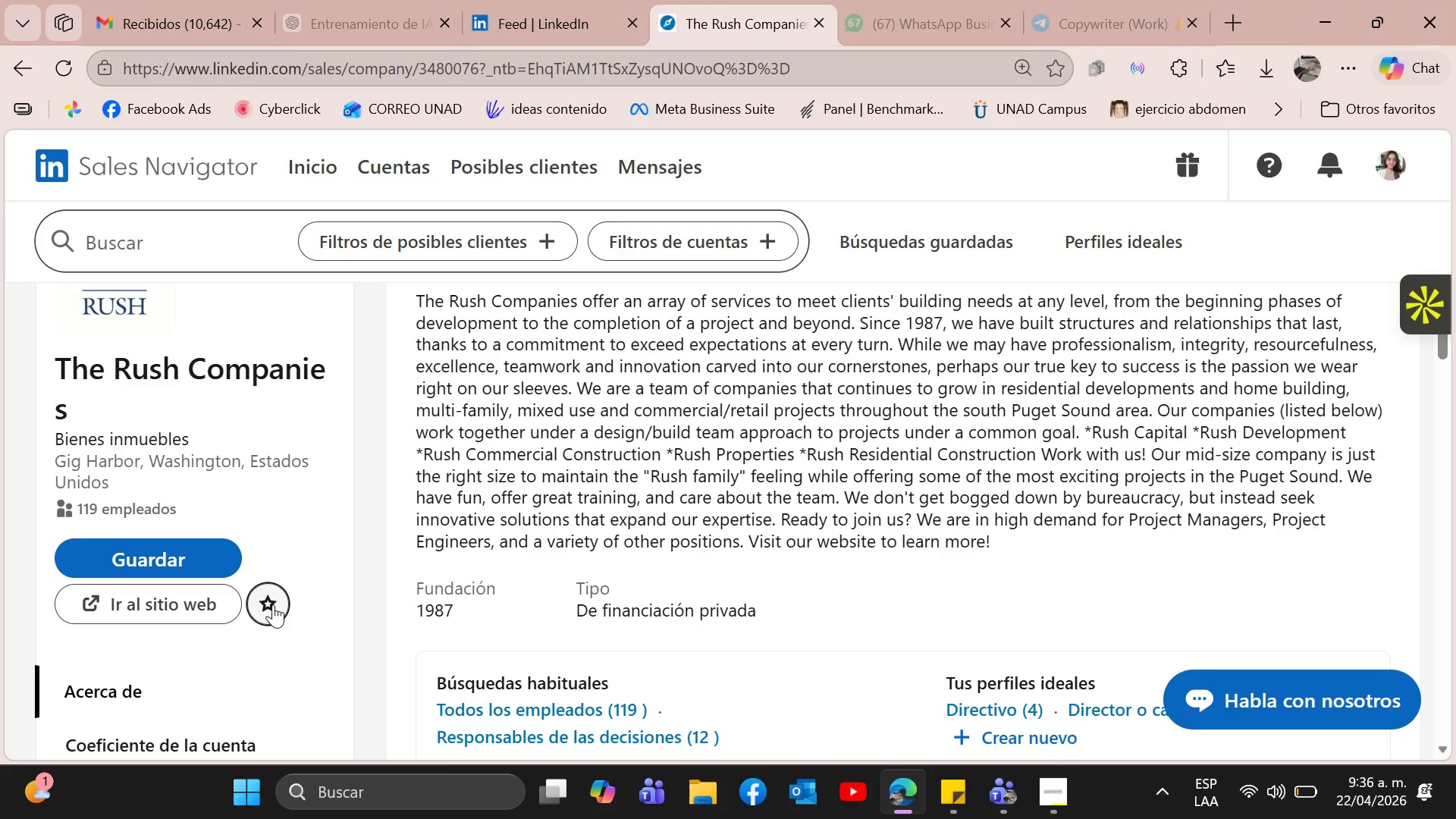 
left_click([273, 604])
 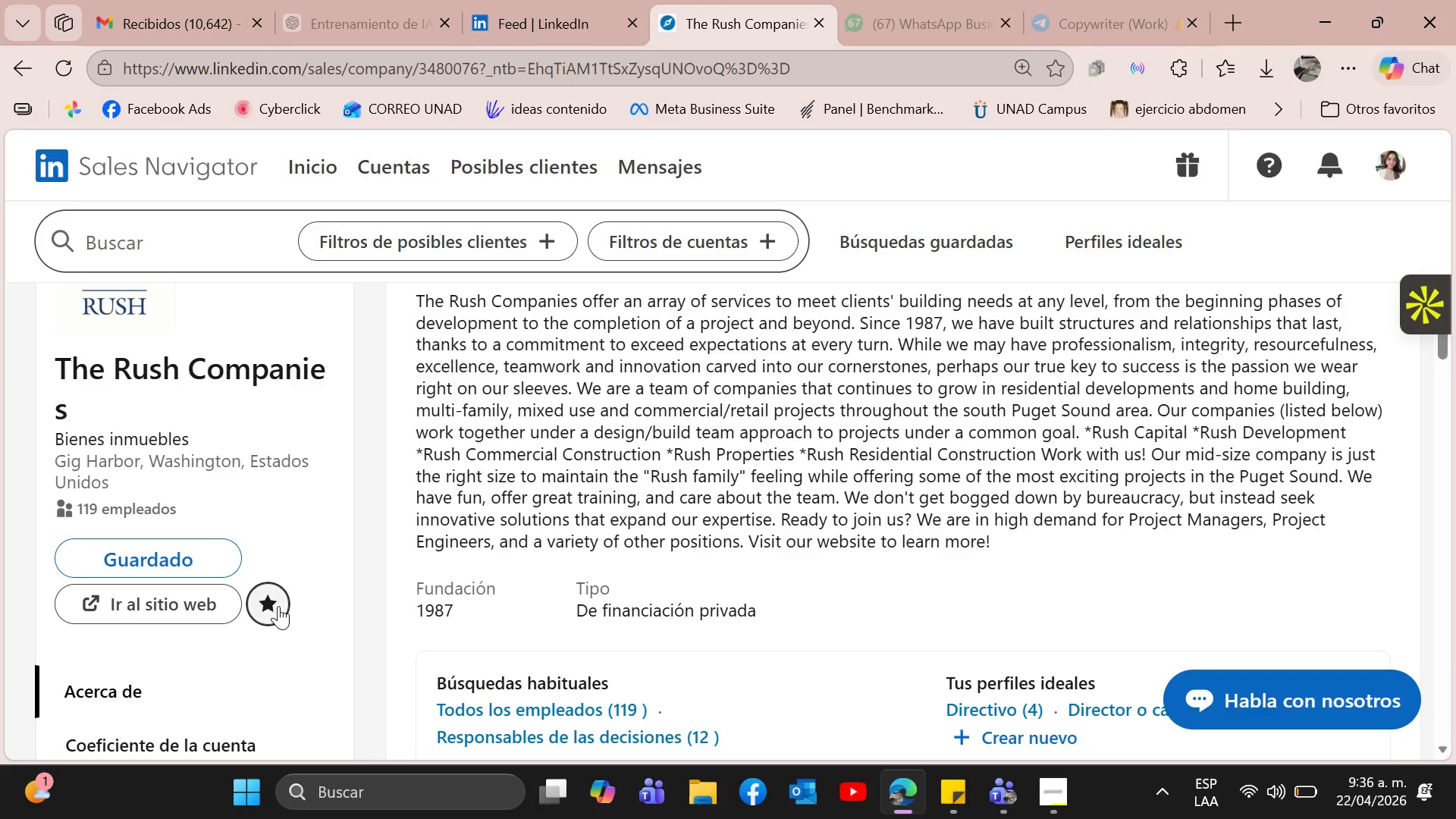 
left_click([184, 541])
 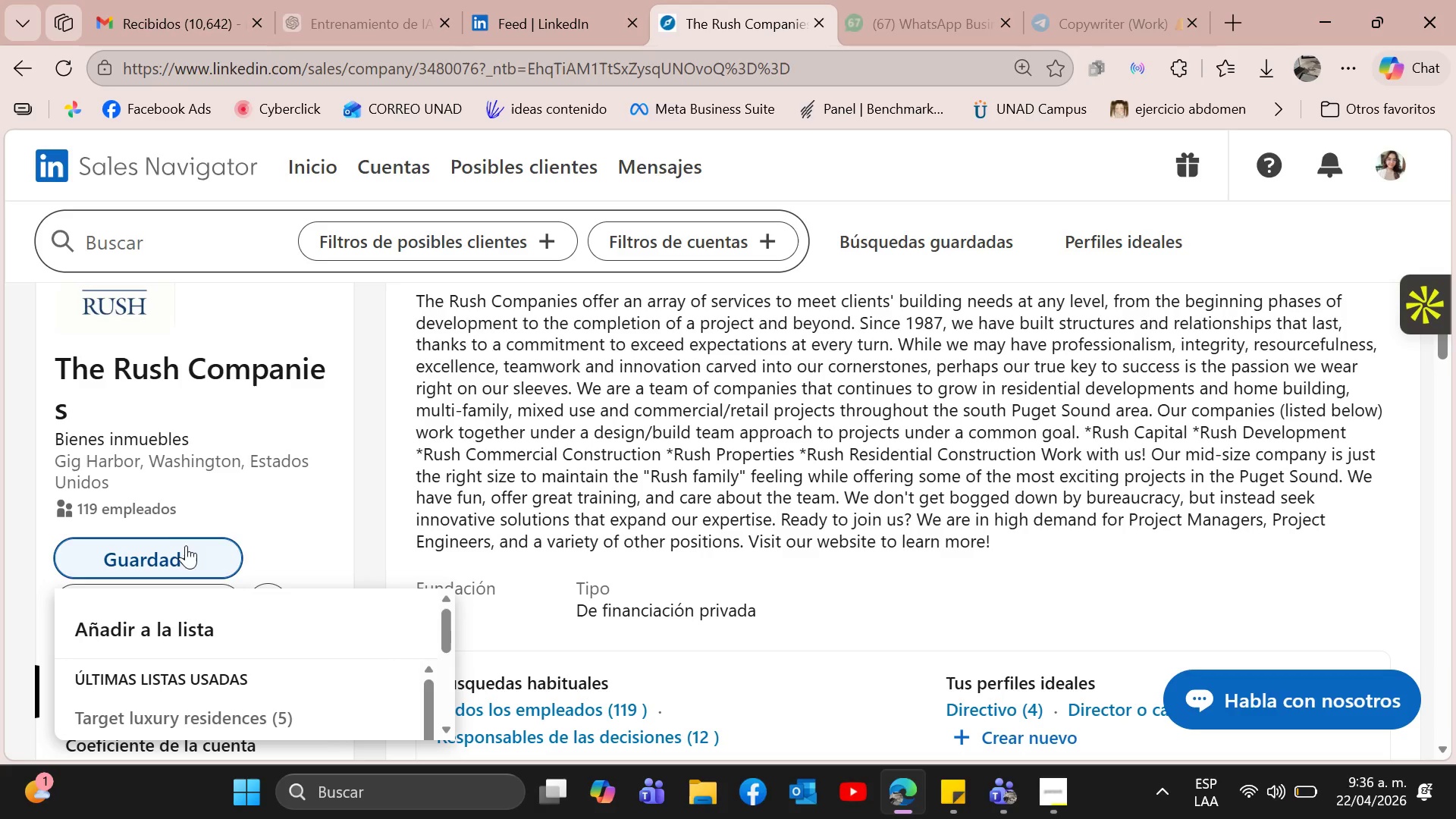 
left_click([328, 721])
 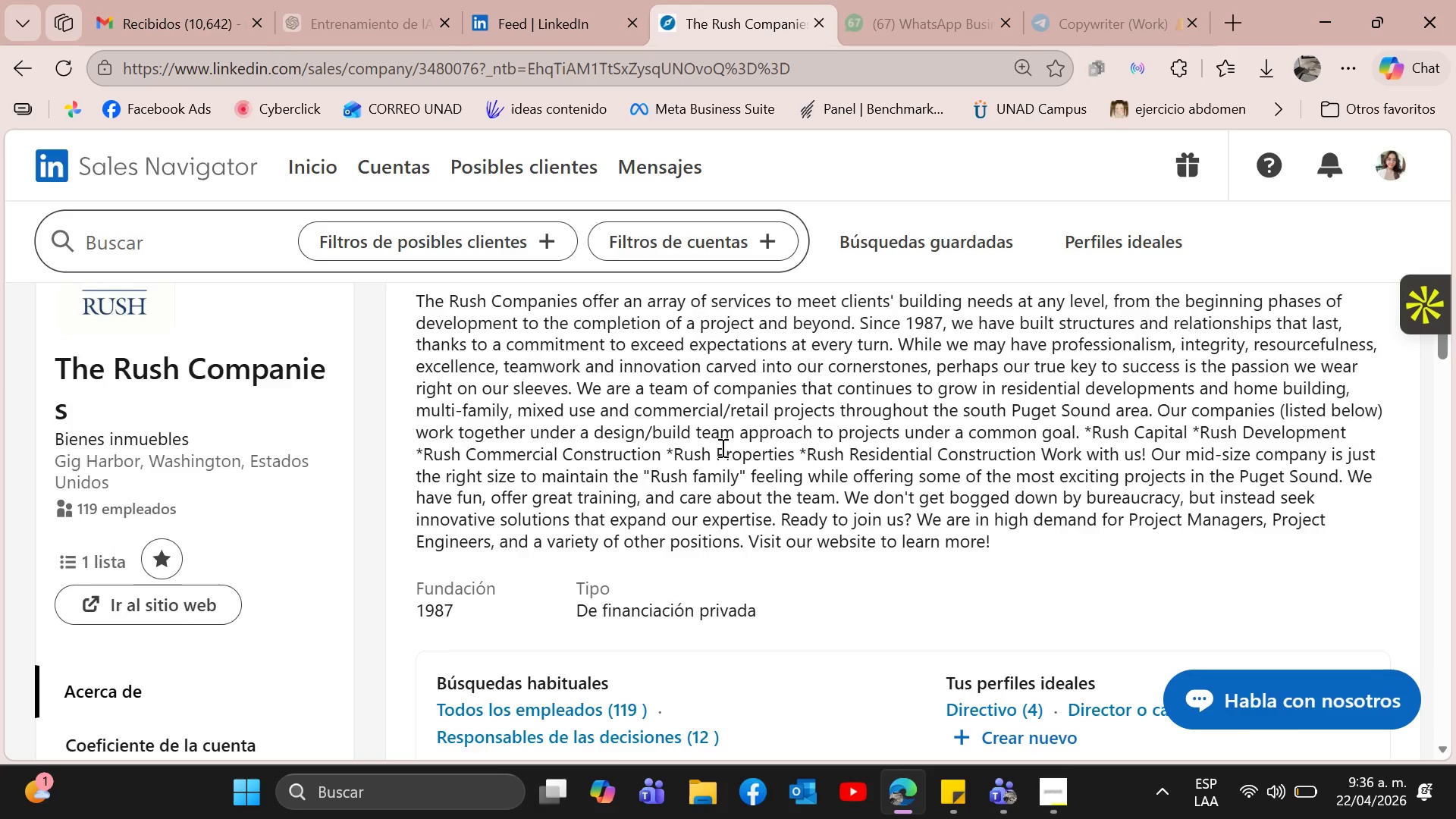 
scroll: coordinate [720, 450], scroll_direction: up, amount: 4.0
 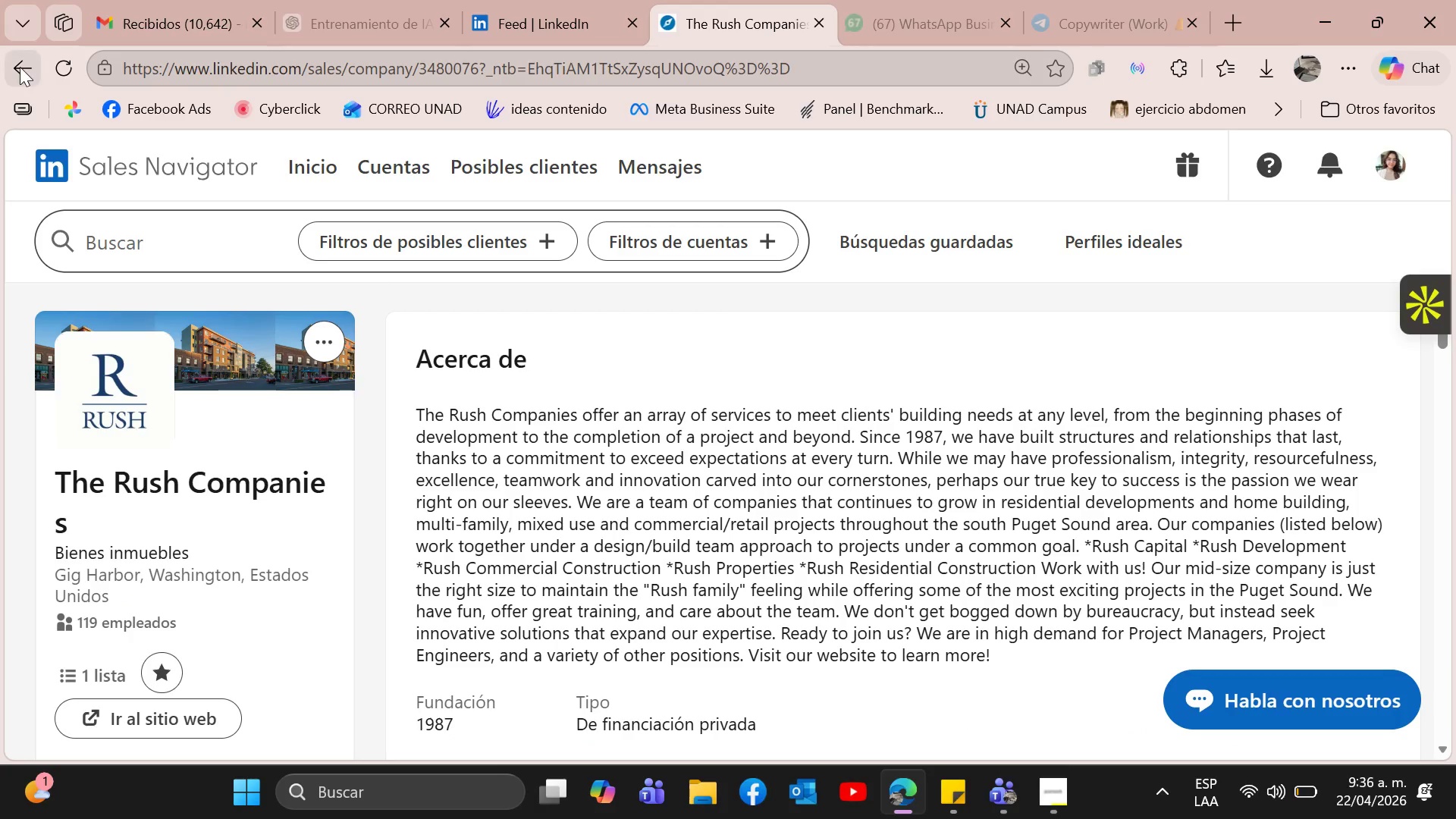 
left_click([25, 69])
 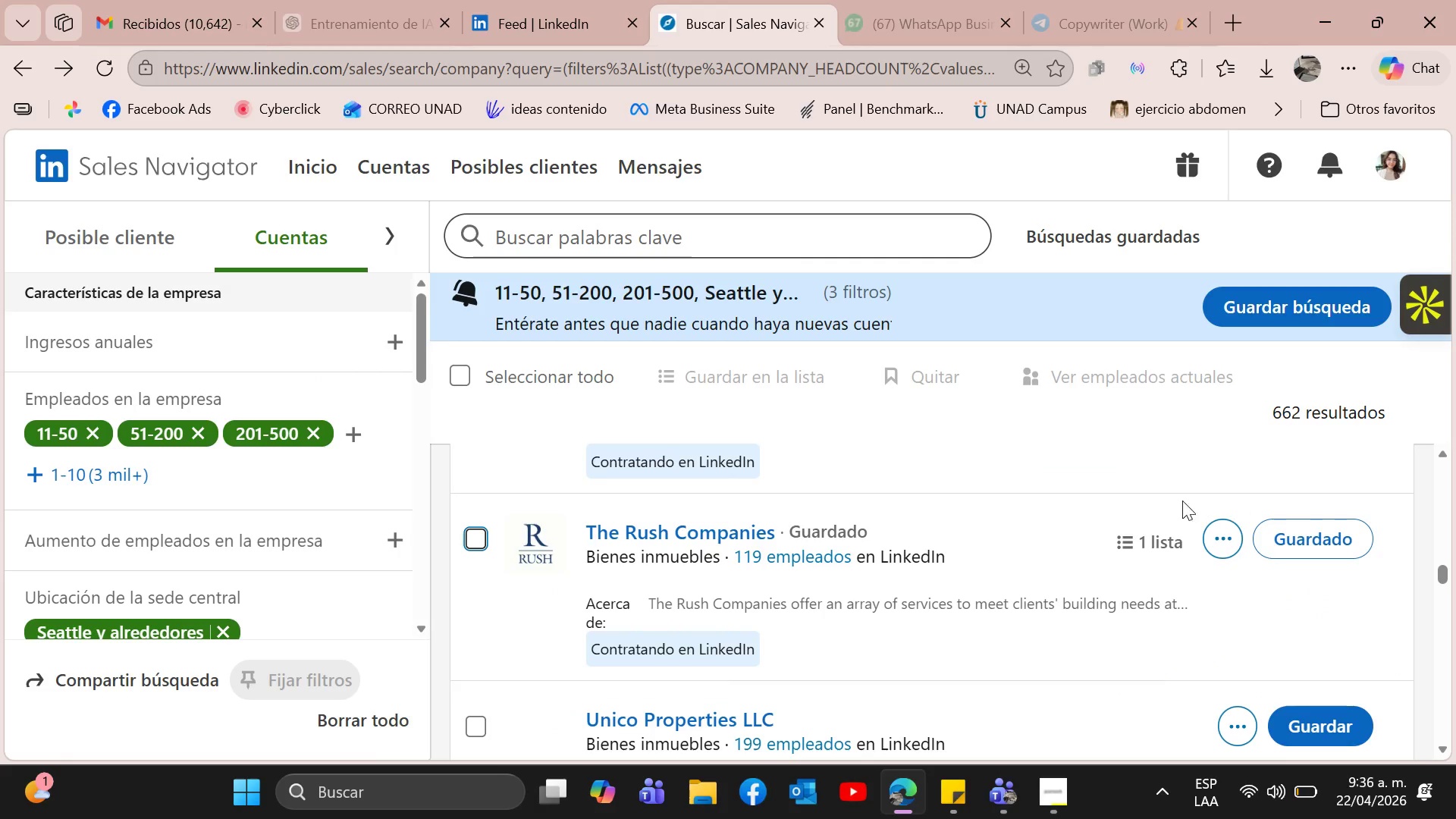 
scroll: coordinate [1025, 569], scroll_direction: down, amount: 1.0
 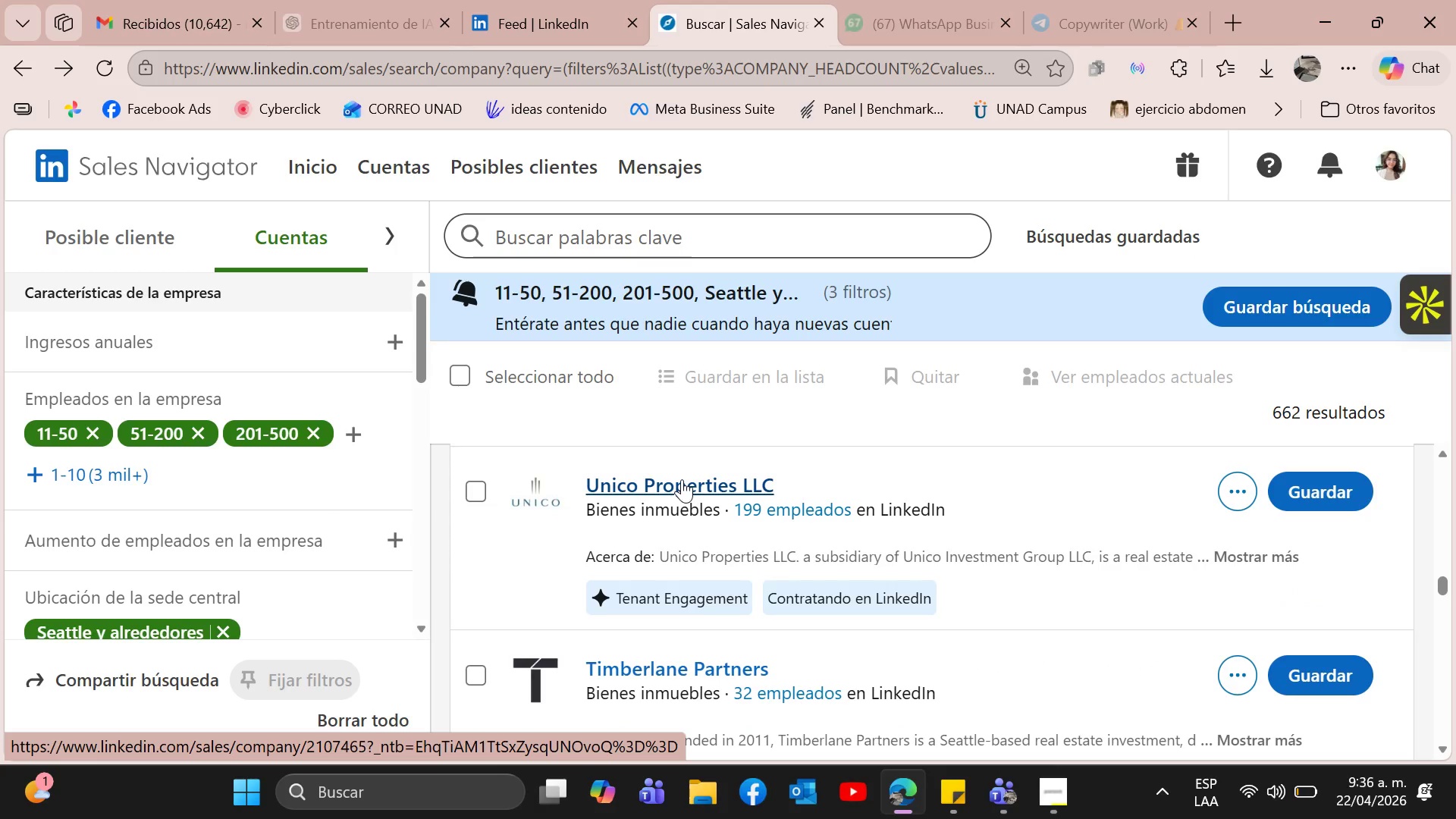 
left_click([682, 479])
 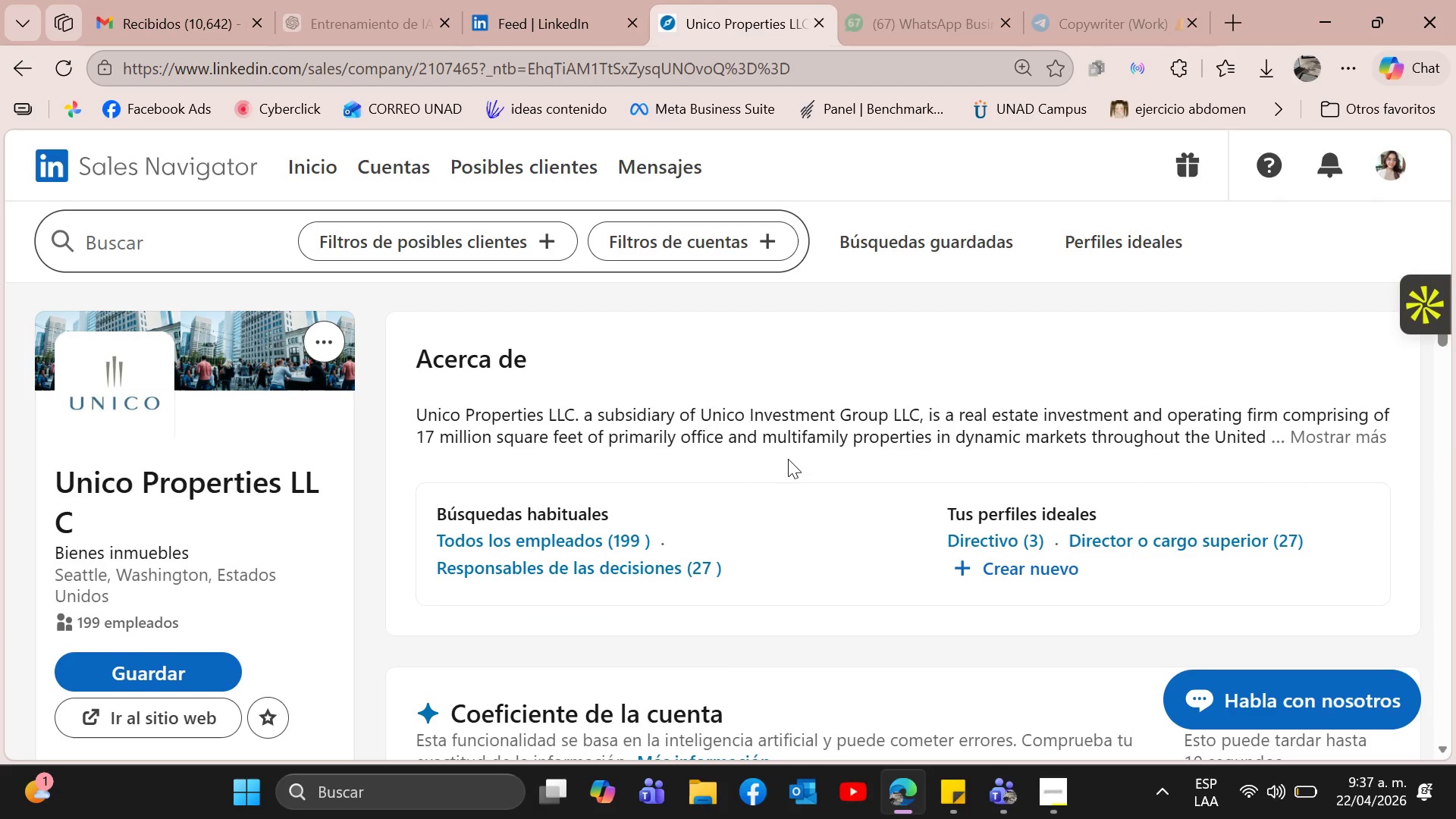 
wait(5.61)
 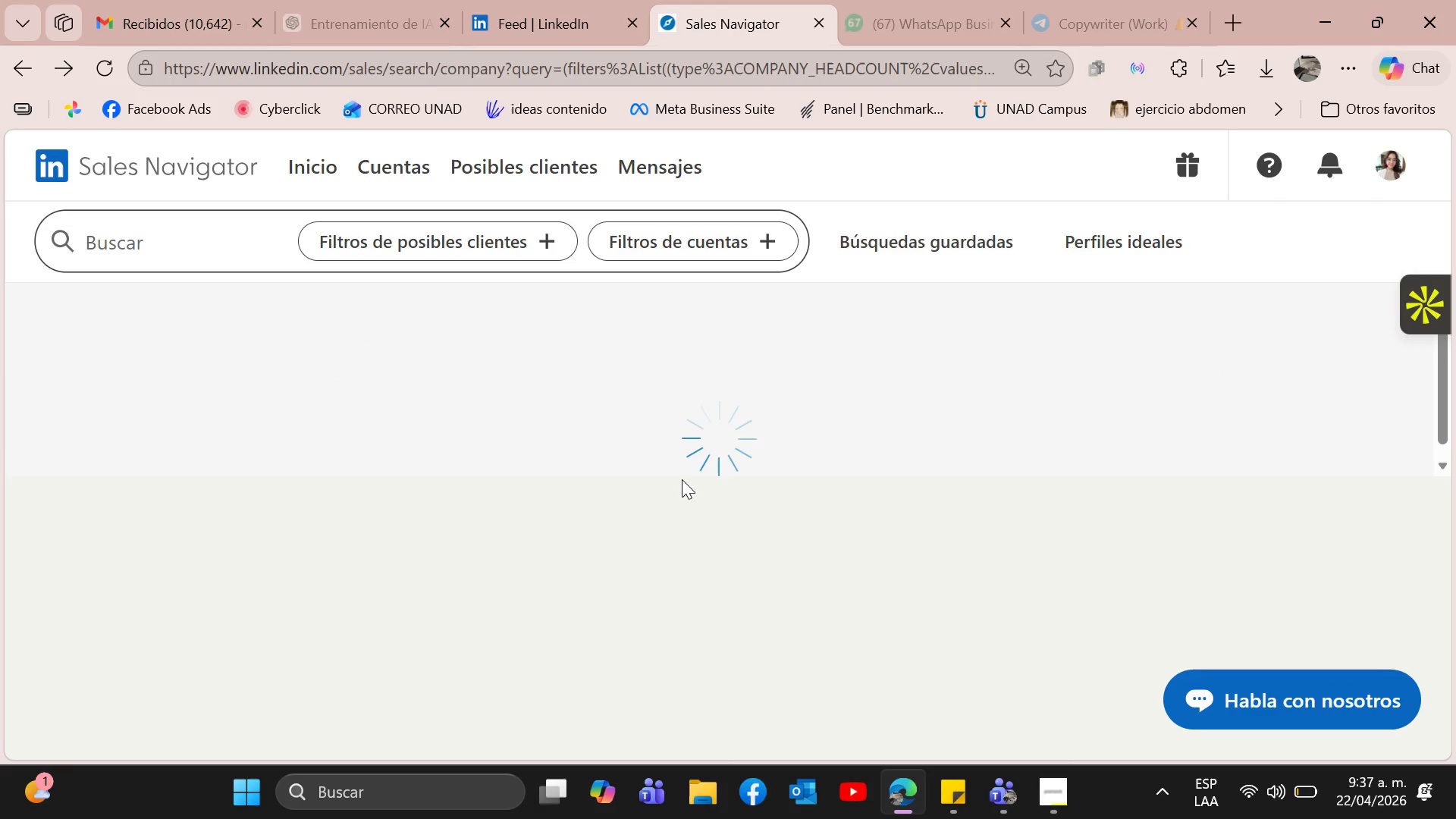 
left_click_drag(start_coordinate=[764, 444], to_coordinate=[928, 450])
 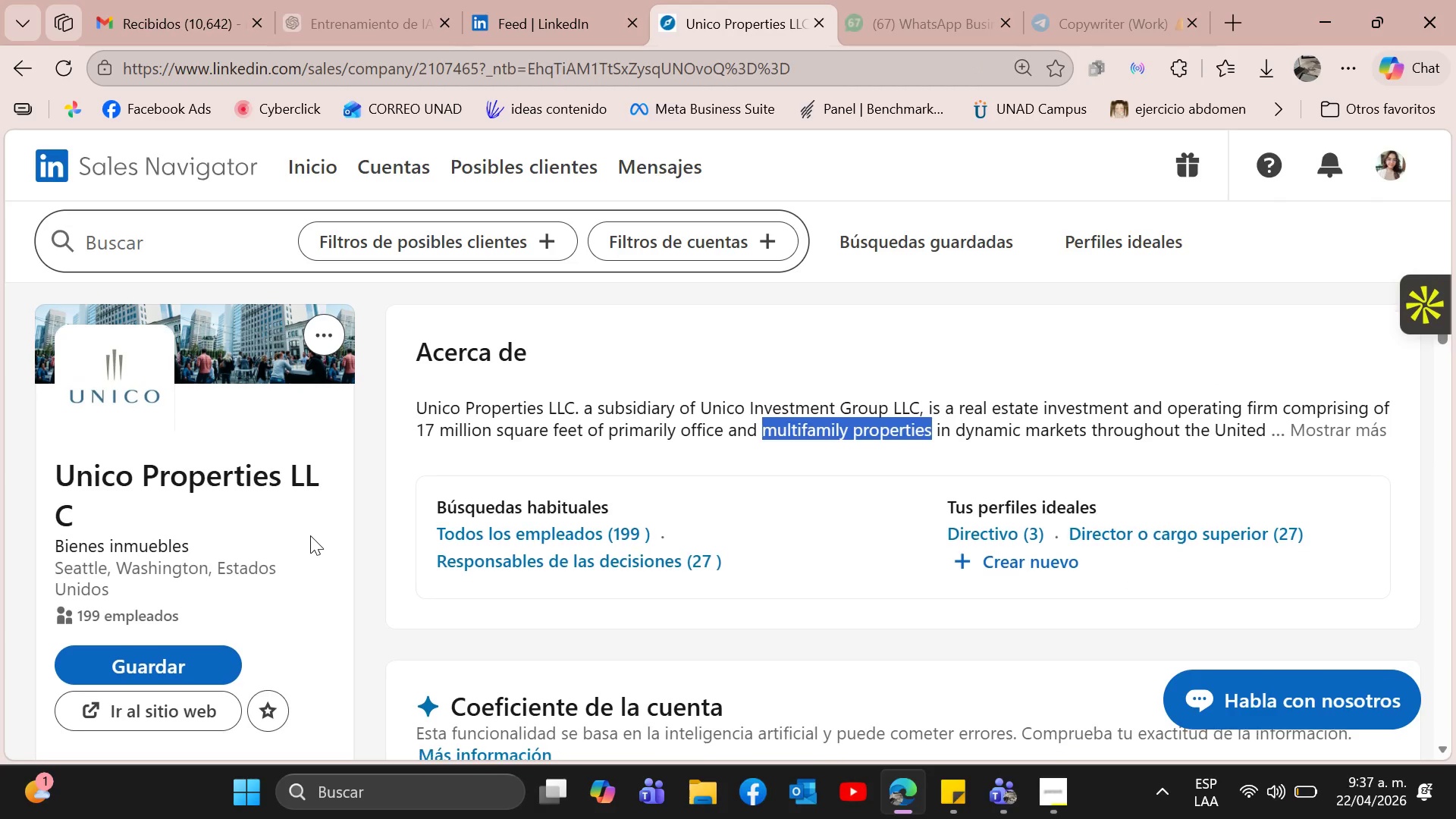 
scroll: coordinate [310, 535], scroll_direction: down, amount: 1.0
 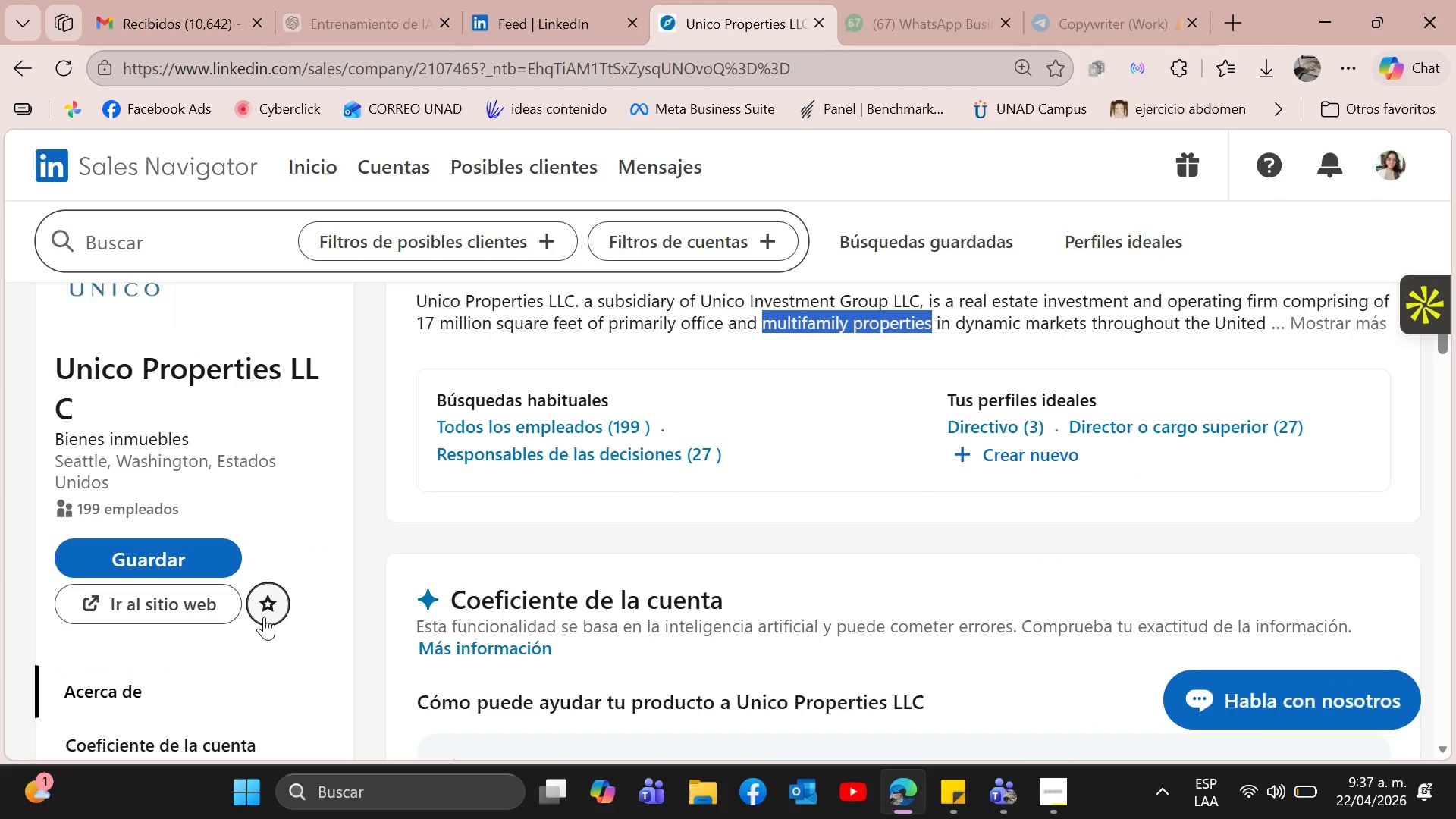 
left_click([268, 612])
 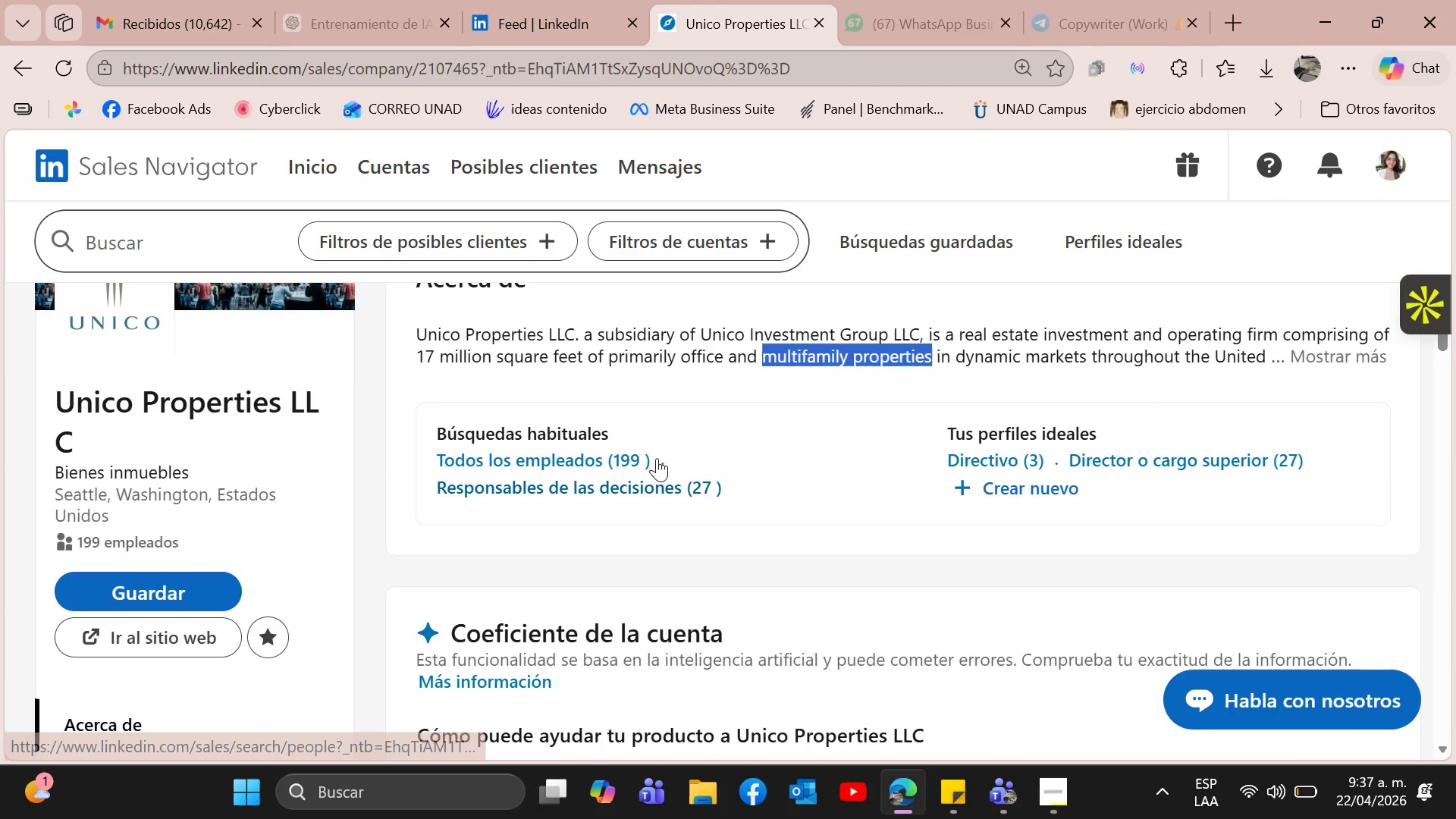 
scroll: coordinate [657, 458], scroll_direction: up, amount: 2.0
 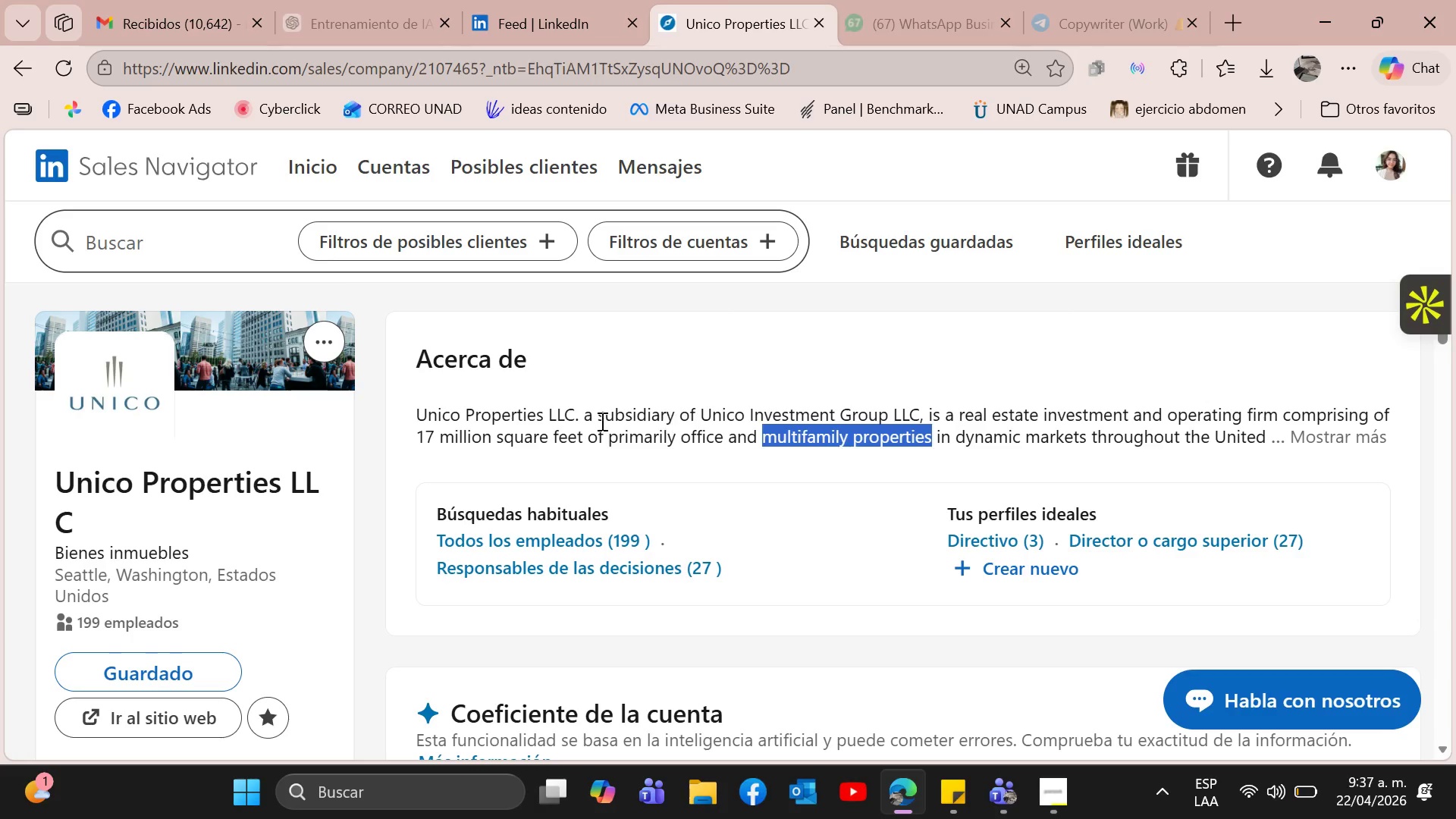 
left_click([601, 421])
 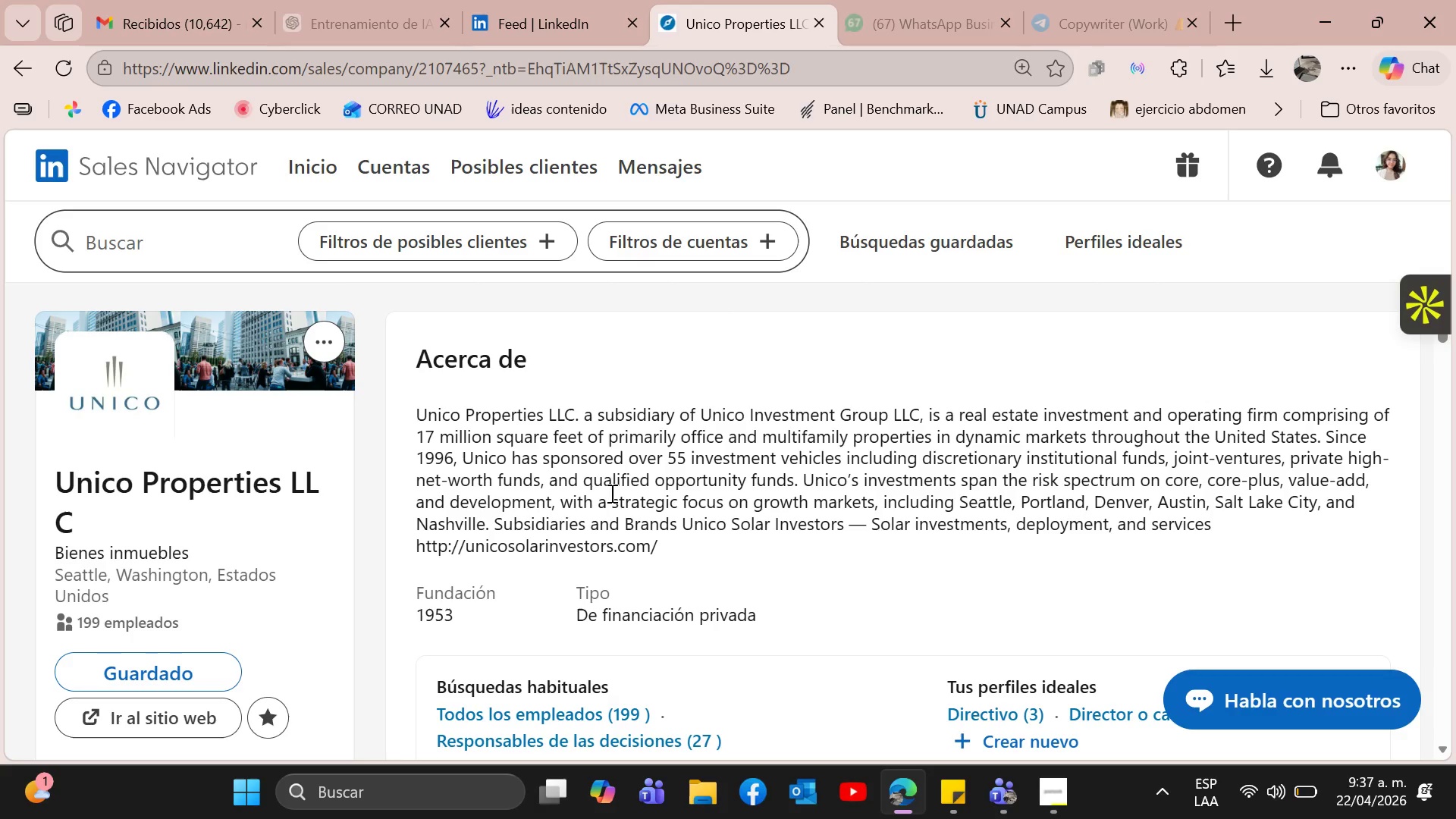 
wait(9.23)
 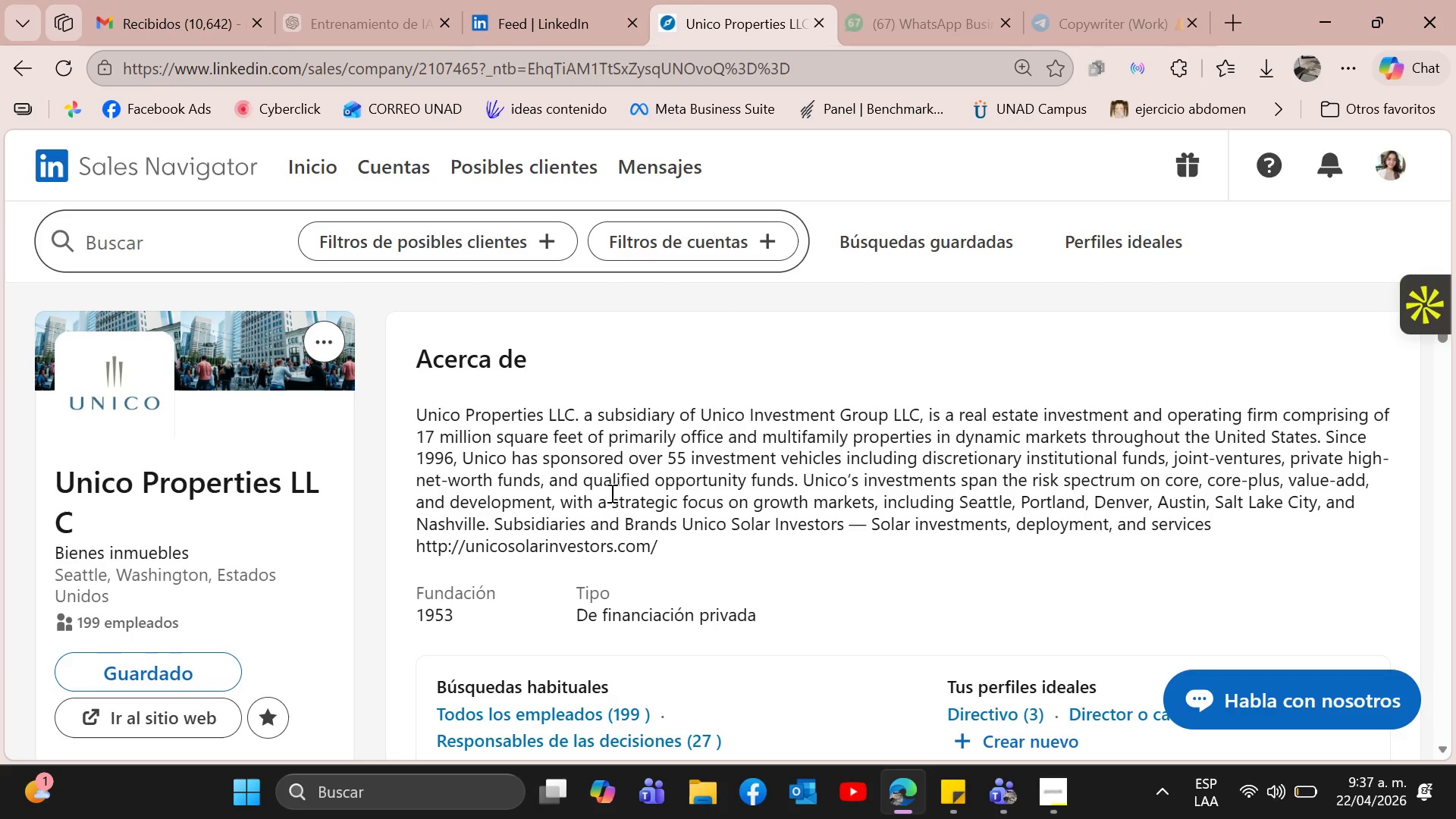 
scroll: coordinate [190, 496], scroll_direction: none, amount: 0.0
 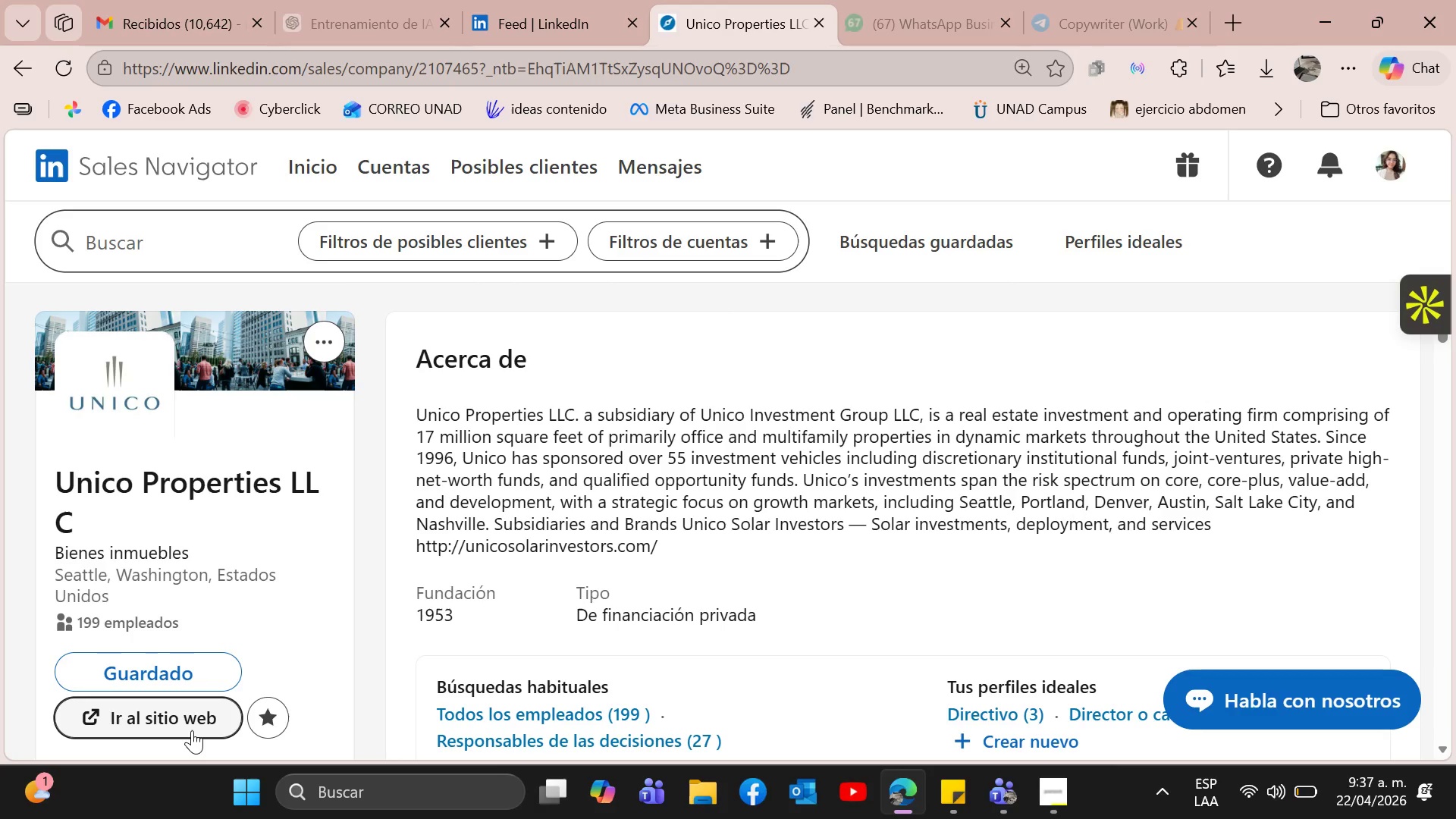 
left_click([192, 727])
 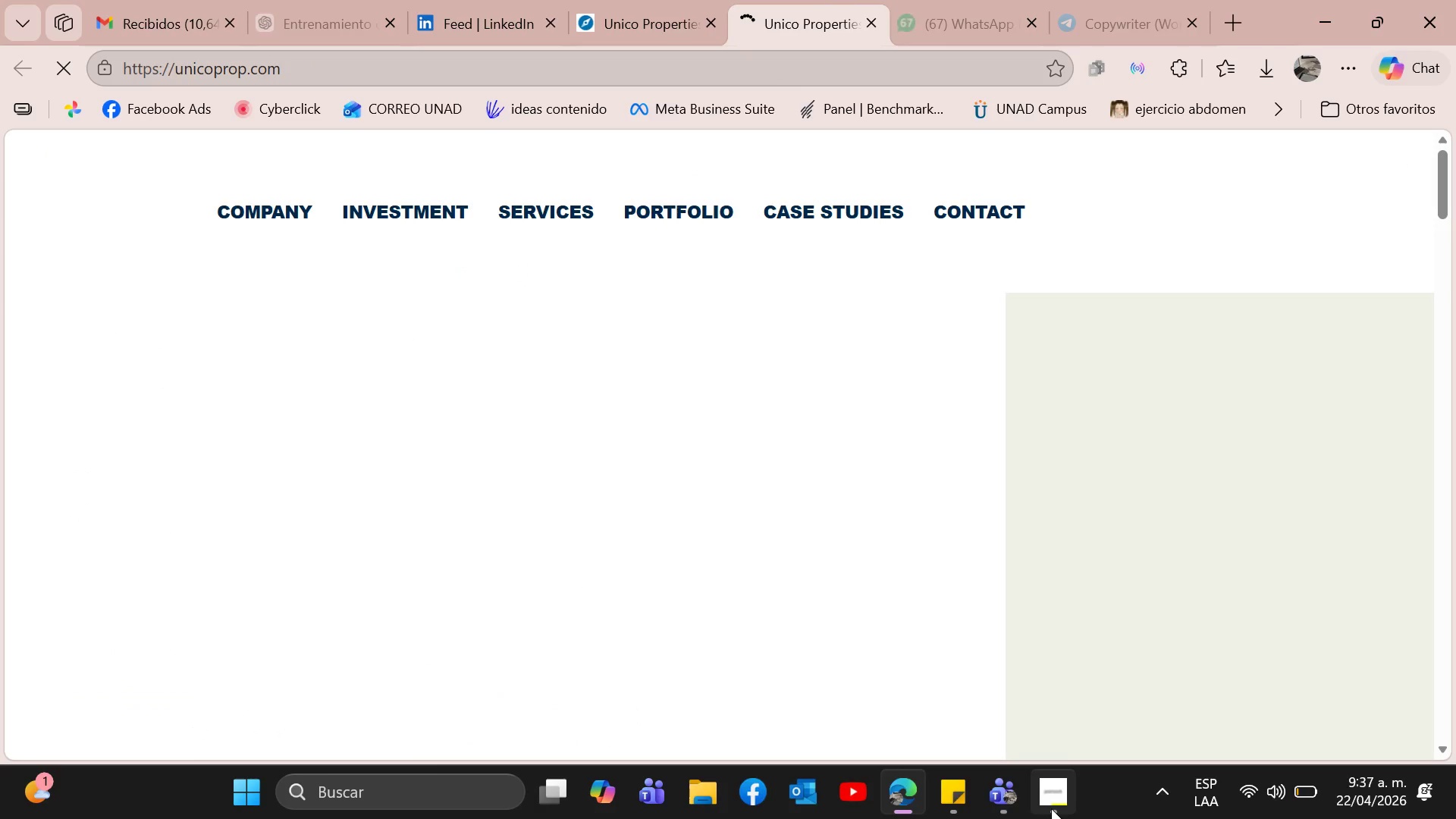 
left_click([1055, 684])